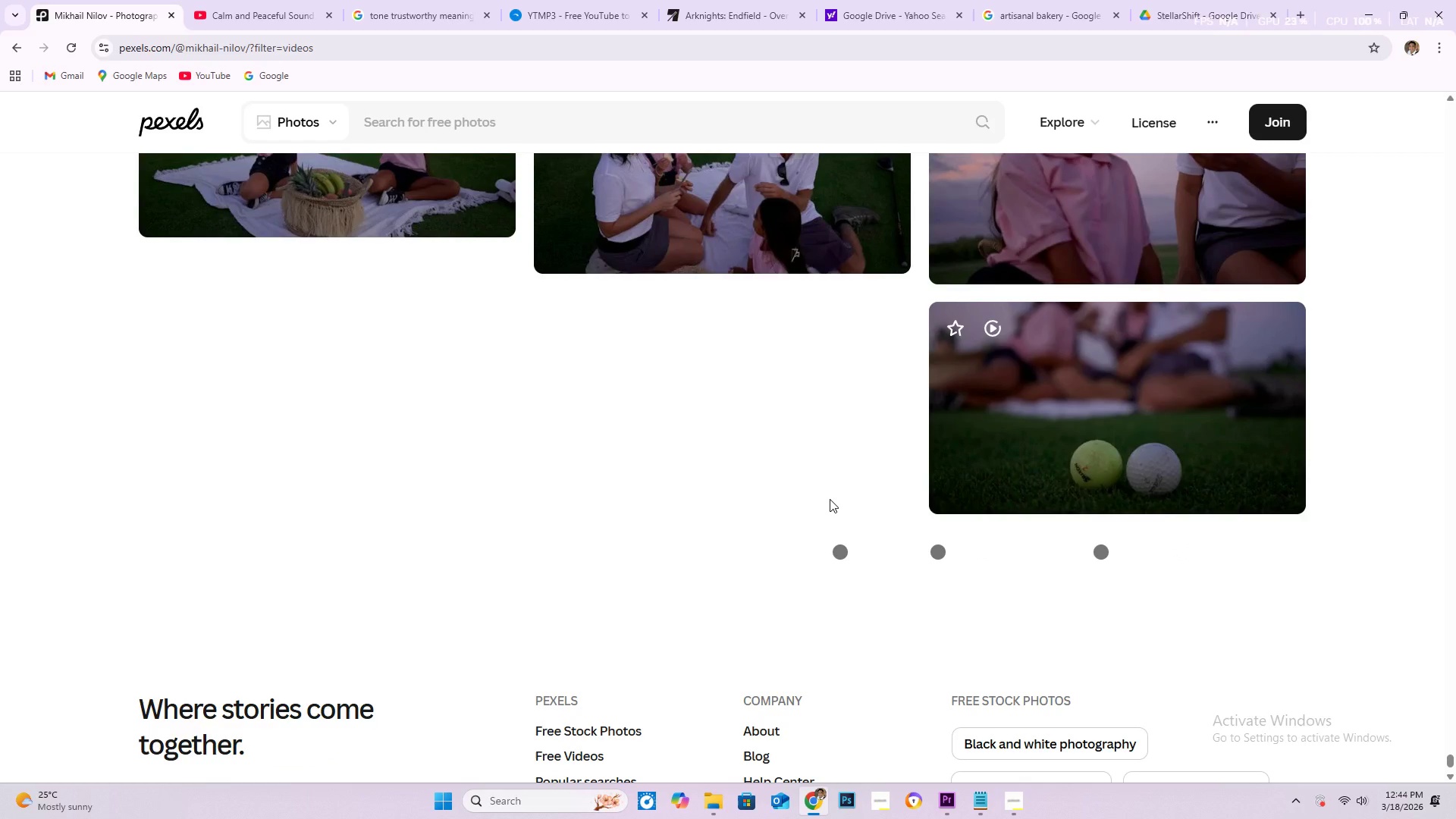 
scroll: coordinate [830, 499], scroll_direction: up, amount: 1.0
 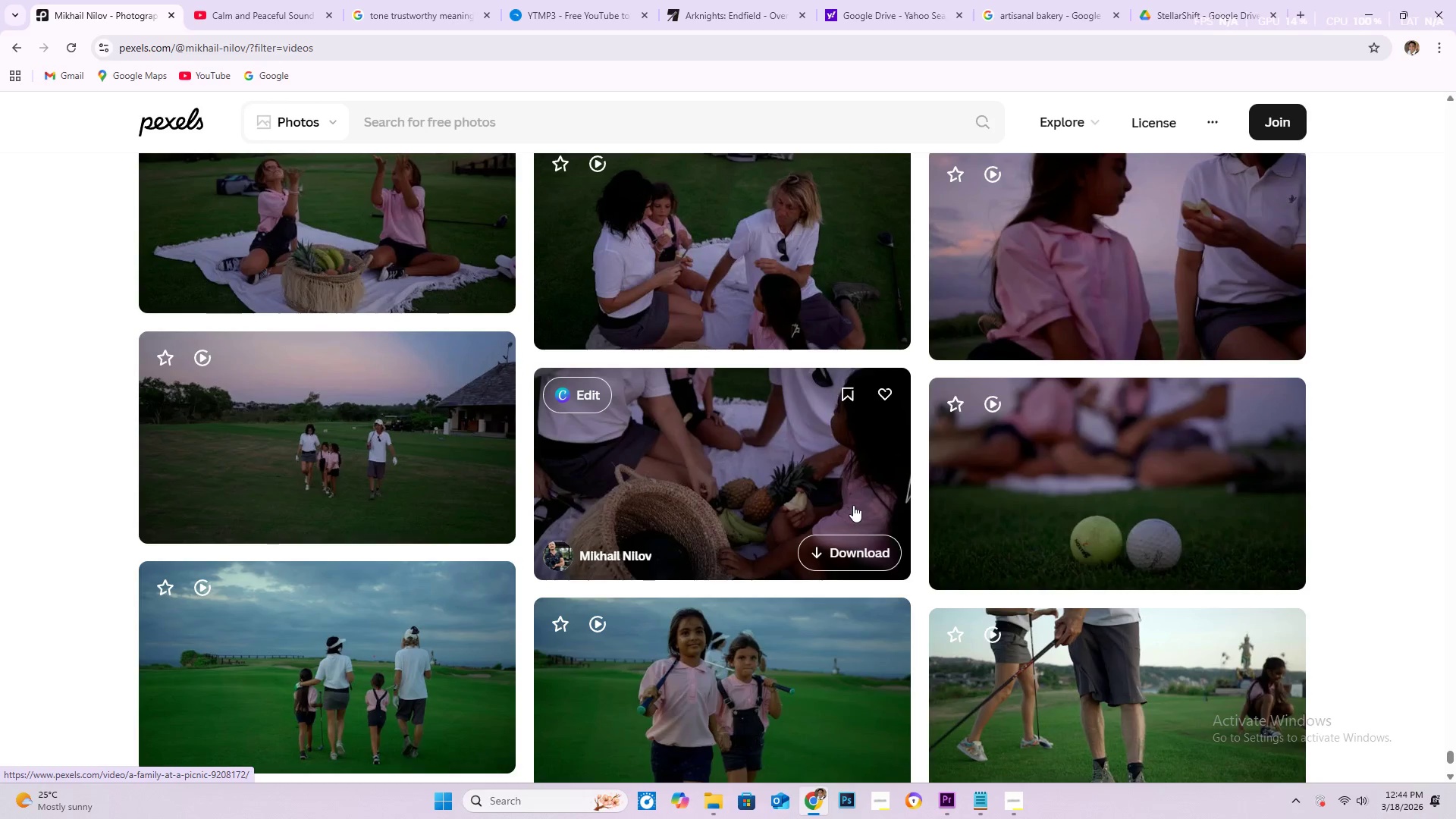 
scroll: coordinate [840, 493], scroll_direction: down, amount: 25.0
 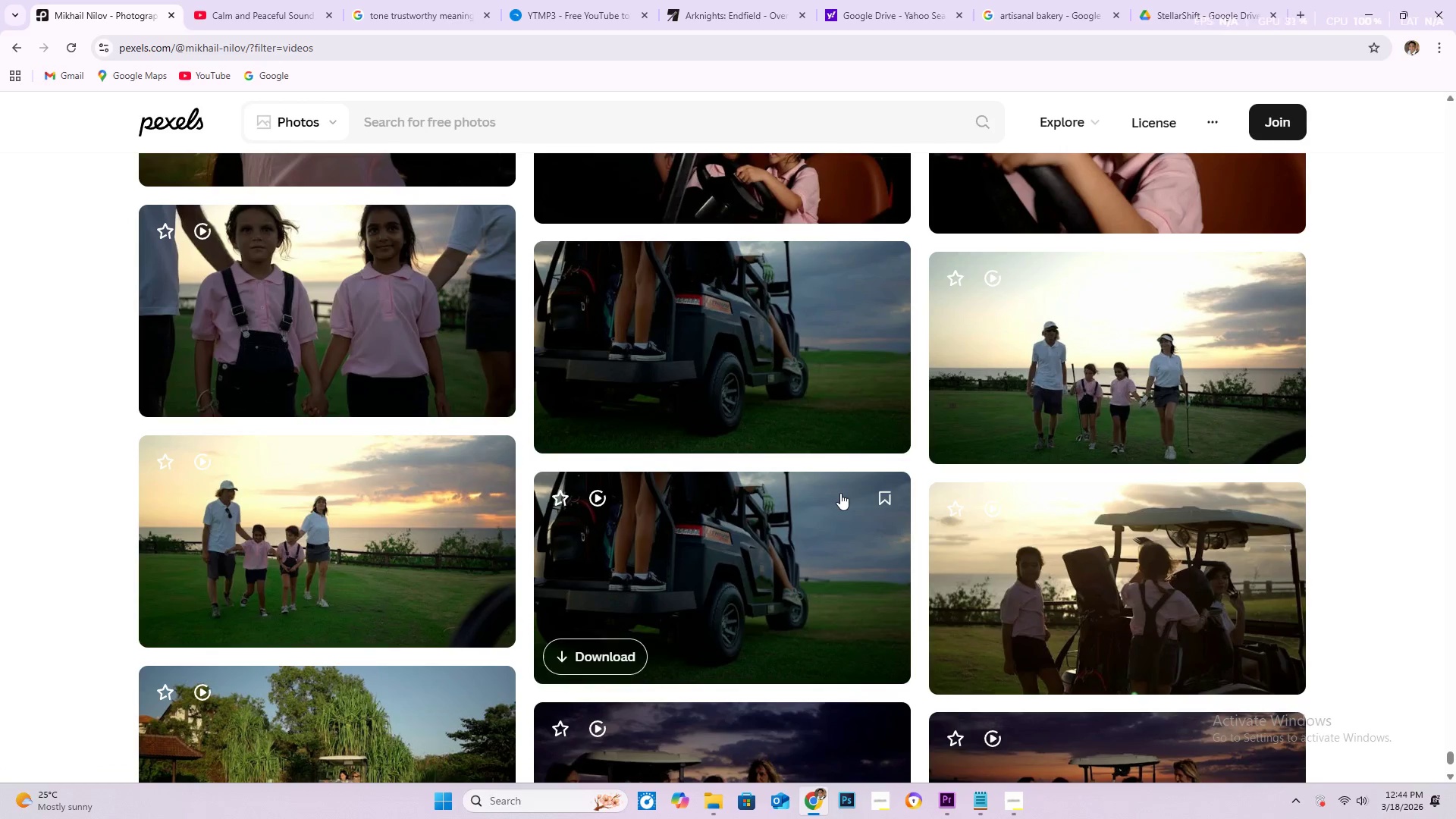 
scroll: coordinate [840, 493], scroll_direction: down, amount: 9.0
 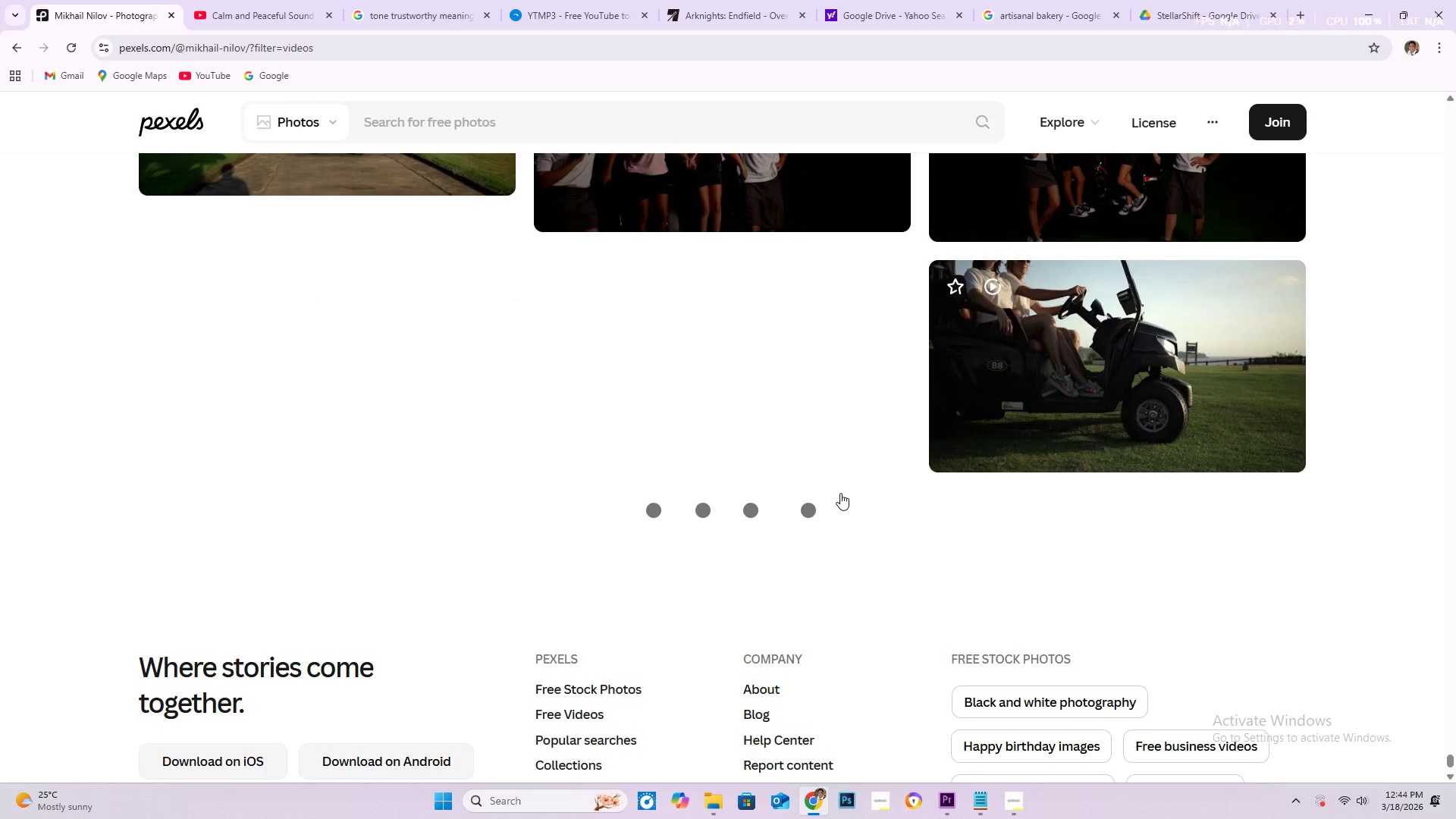 
scroll: coordinate [840, 493], scroll_direction: up, amount: 1.0
 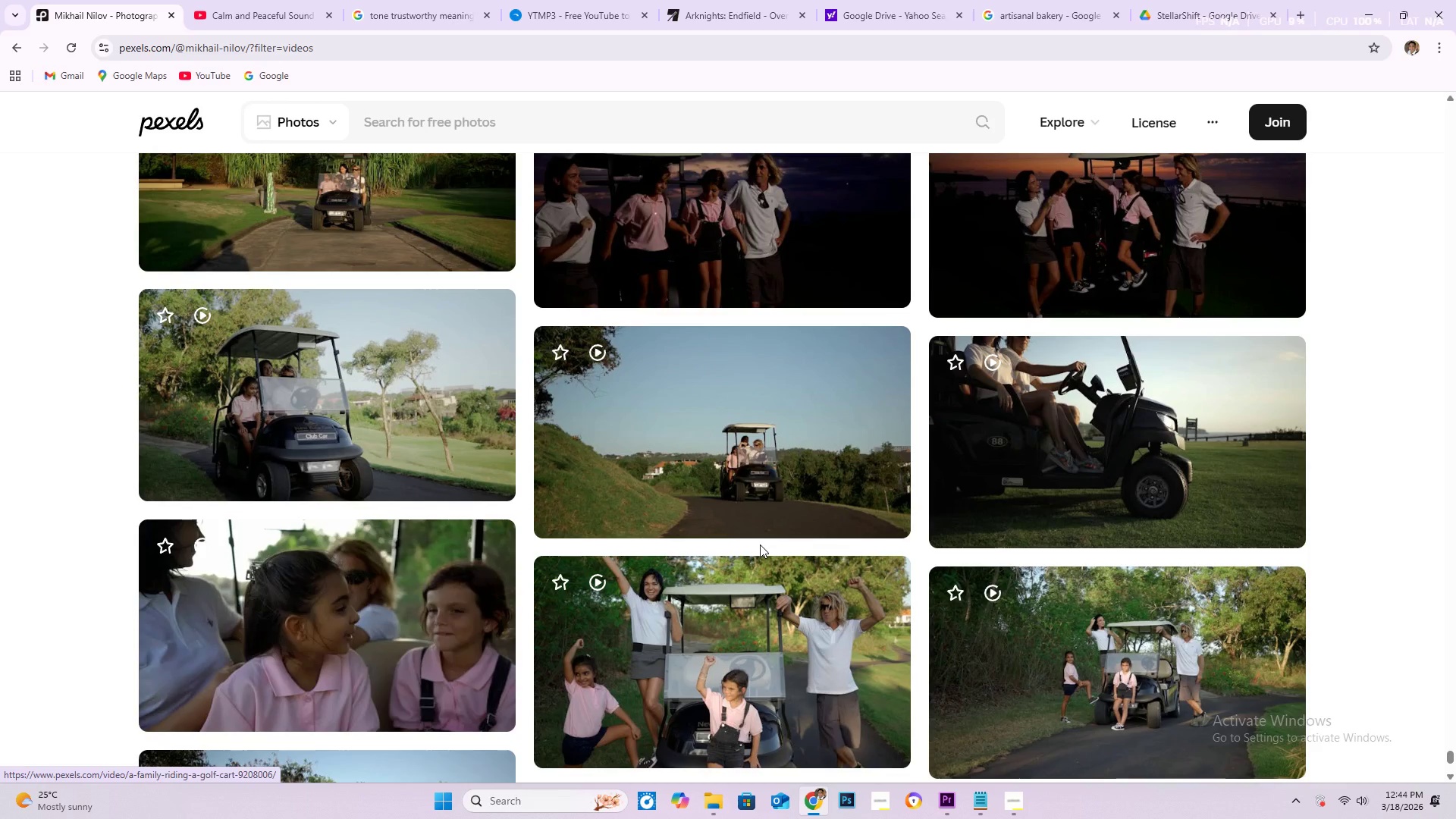 
scroll: coordinate [722, 569], scroll_direction: down, amount: 60.0
 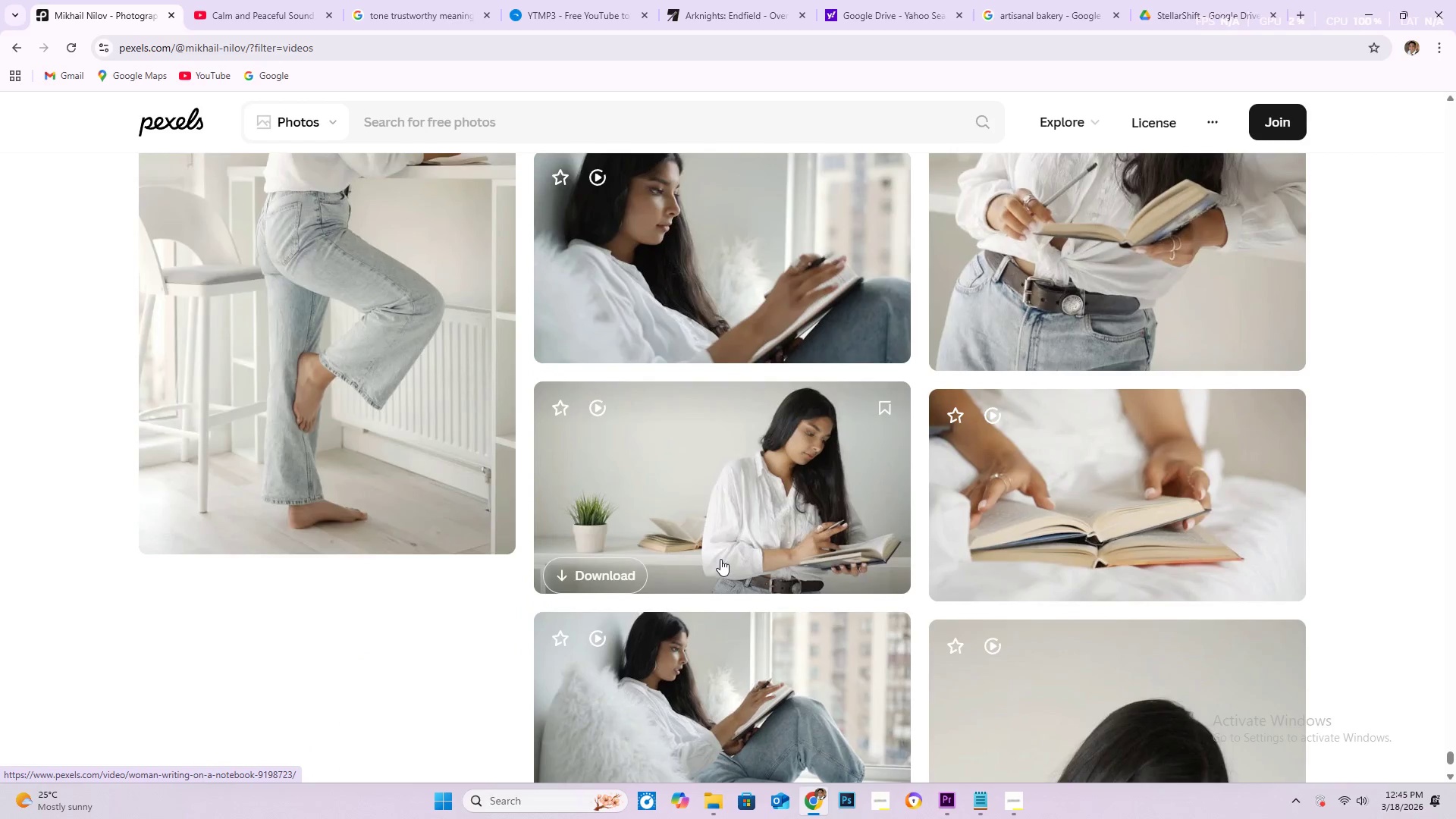 
scroll: coordinate [723, 553], scroll_direction: down, amount: 37.0
 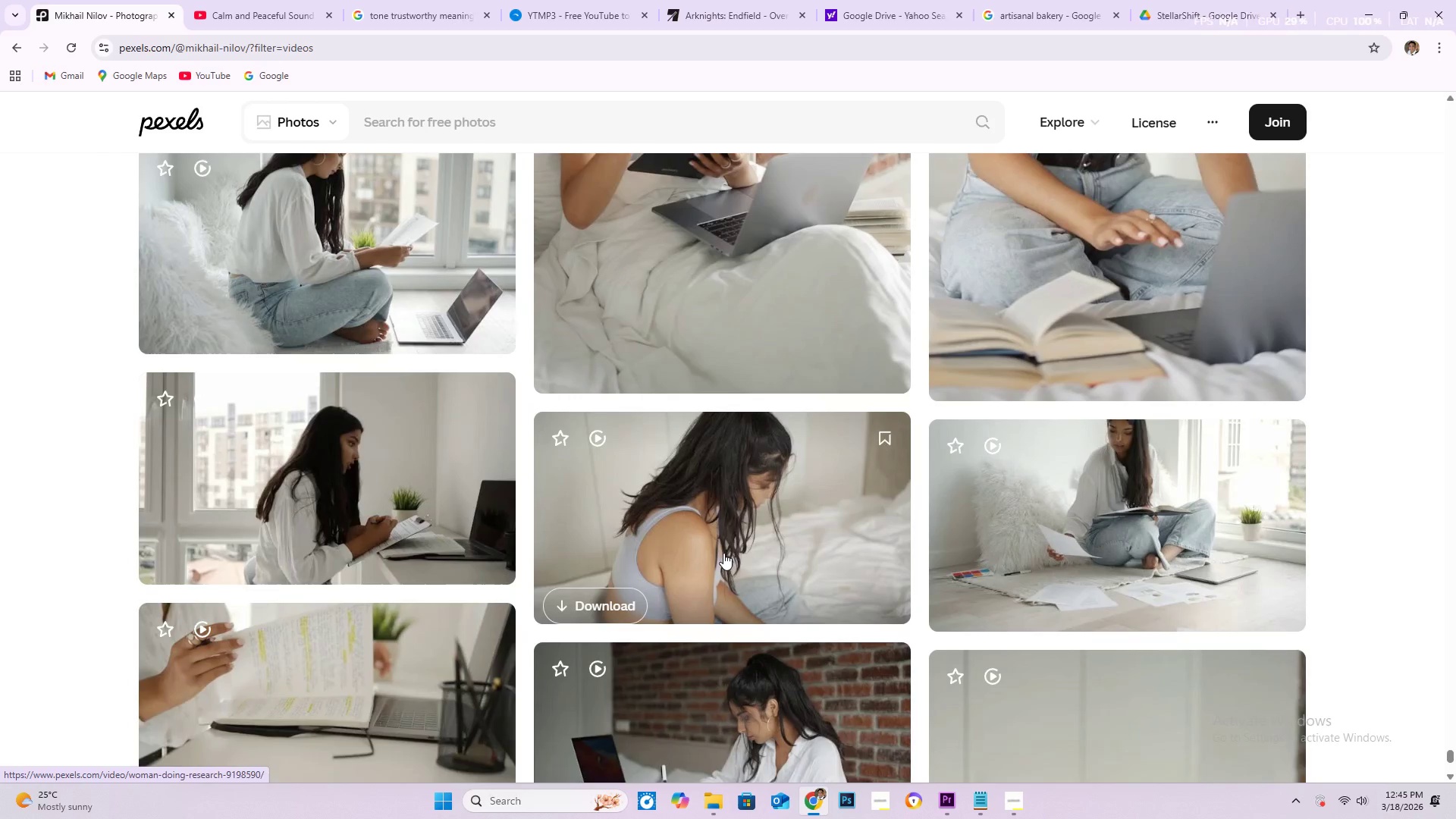 
scroll: coordinate [782, 551], scroll_direction: down, amount: 19.0
 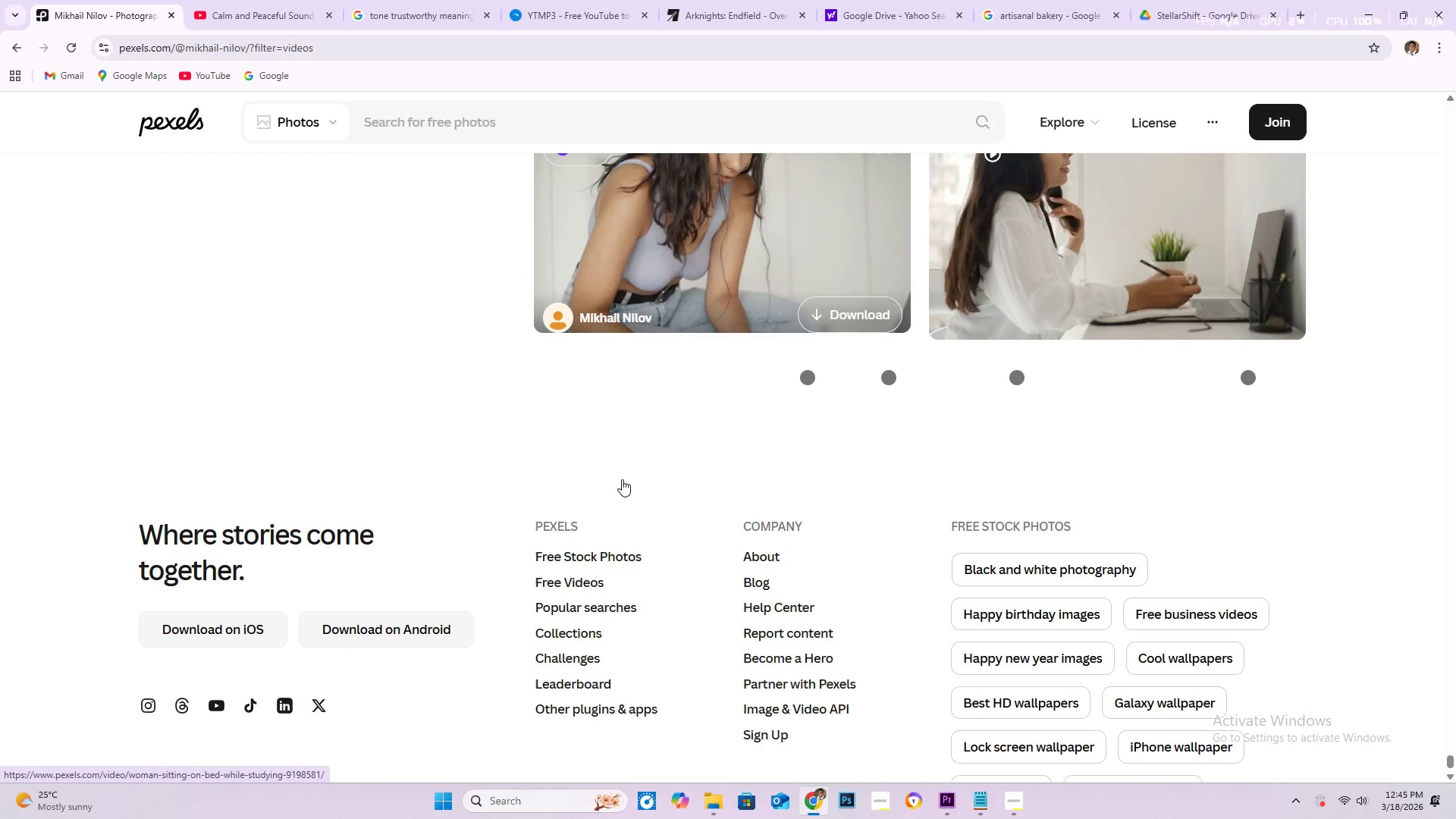 
scroll: coordinate [626, 482], scroll_direction: up, amount: 3.0
 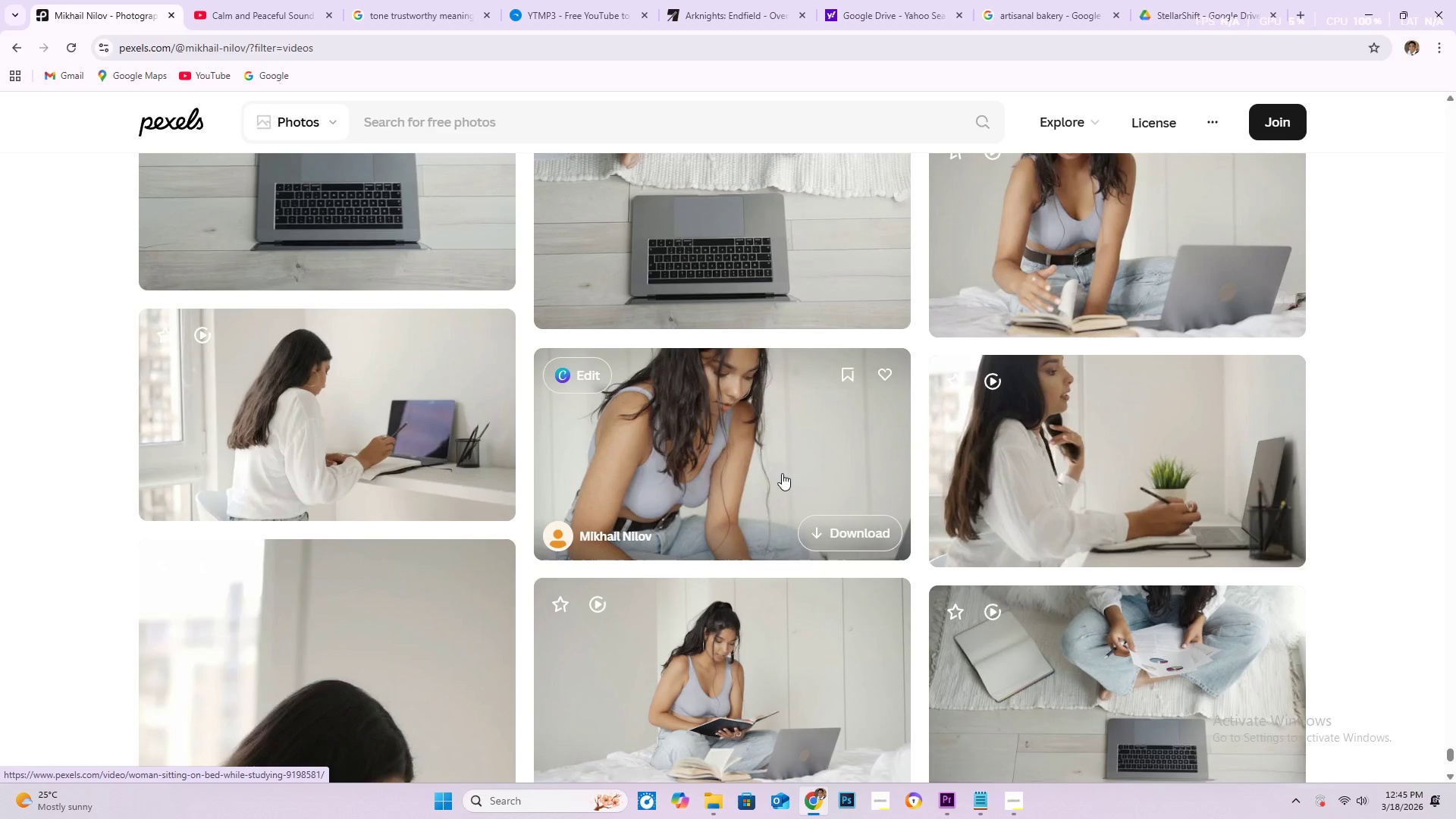 
scroll: coordinate [774, 474], scroll_direction: down, amount: 38.0
 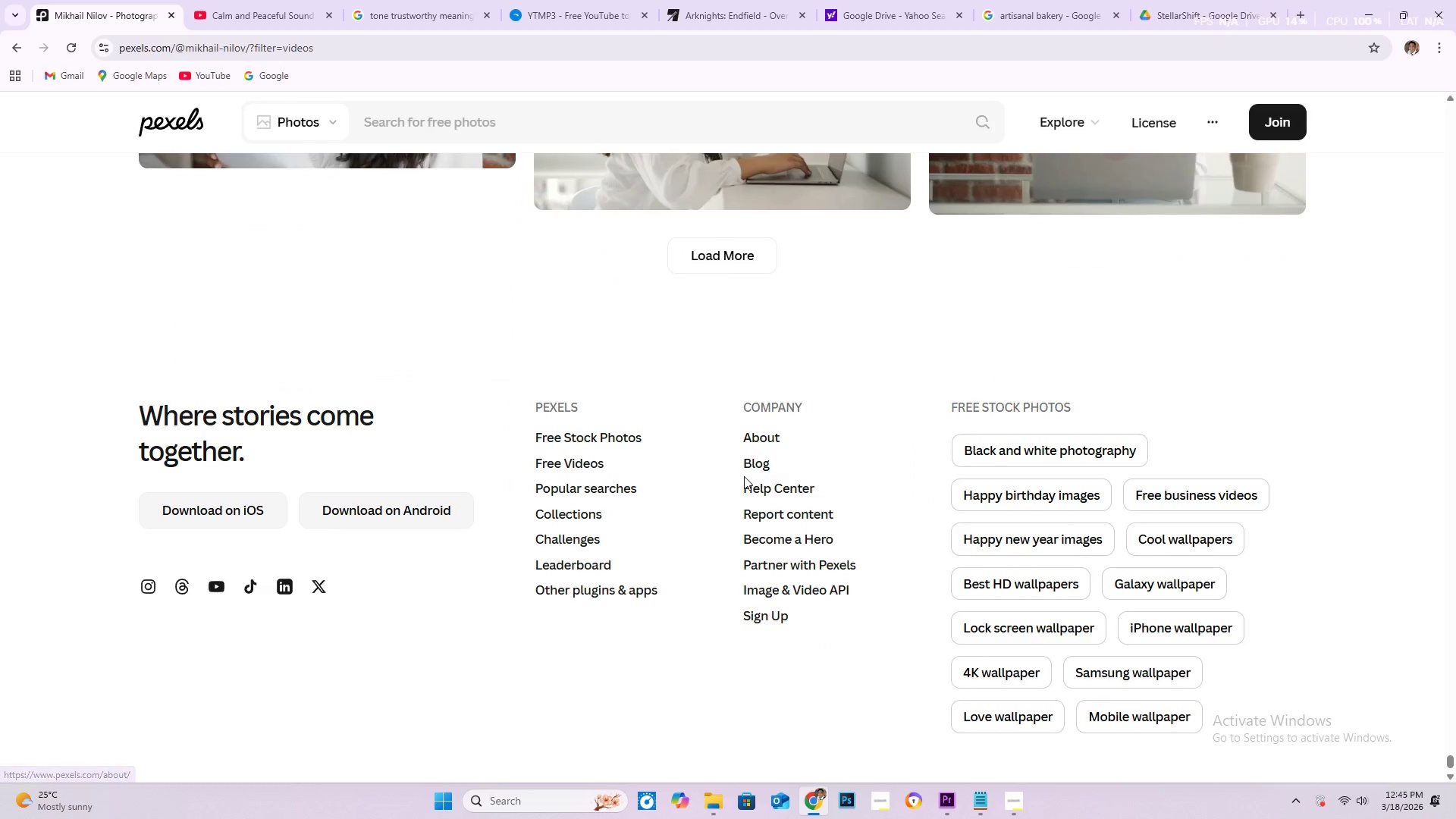 
scroll: coordinate [718, 478], scroll_direction: up, amount: 2.0
 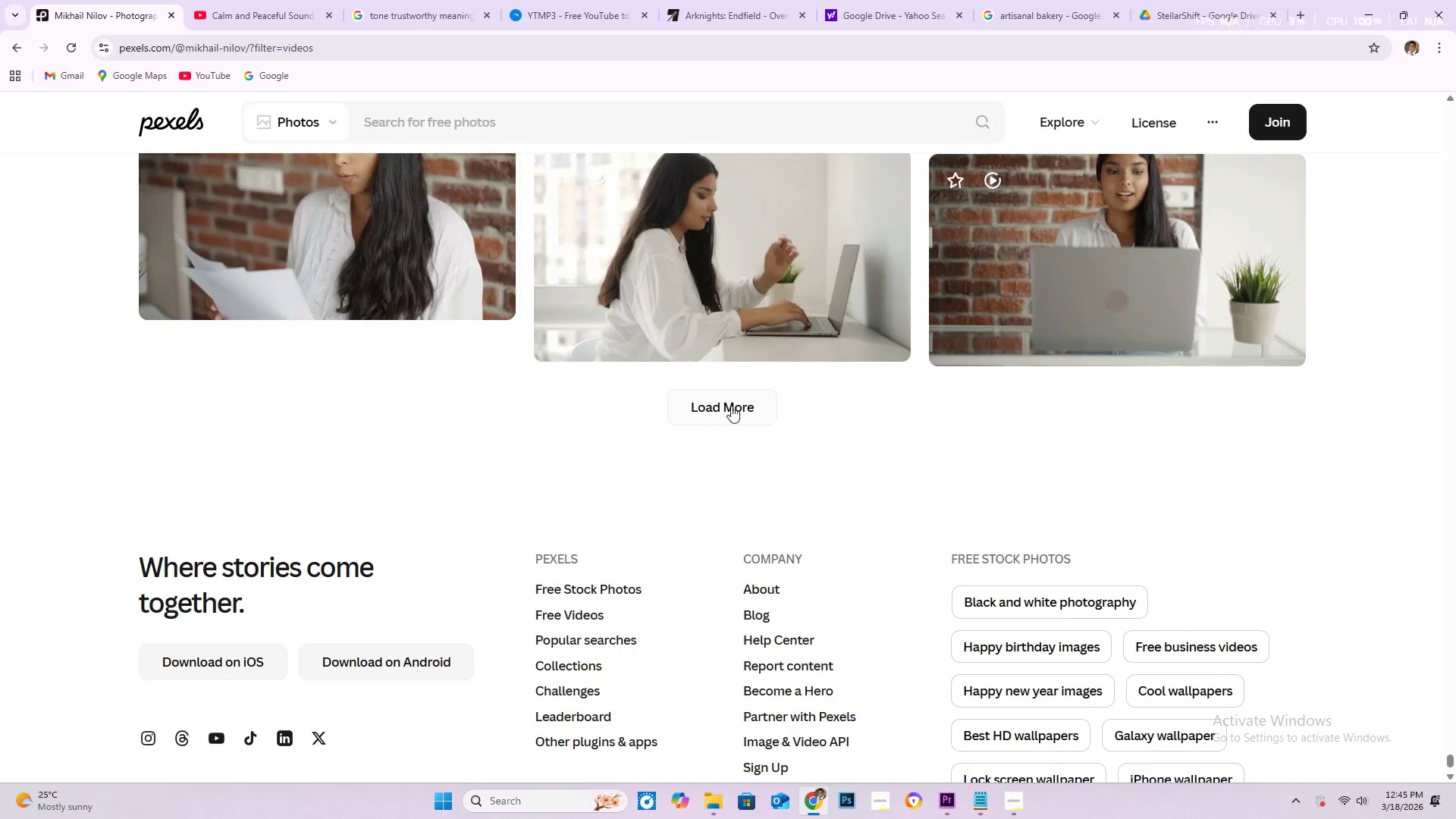 
left_click([731, 406])
 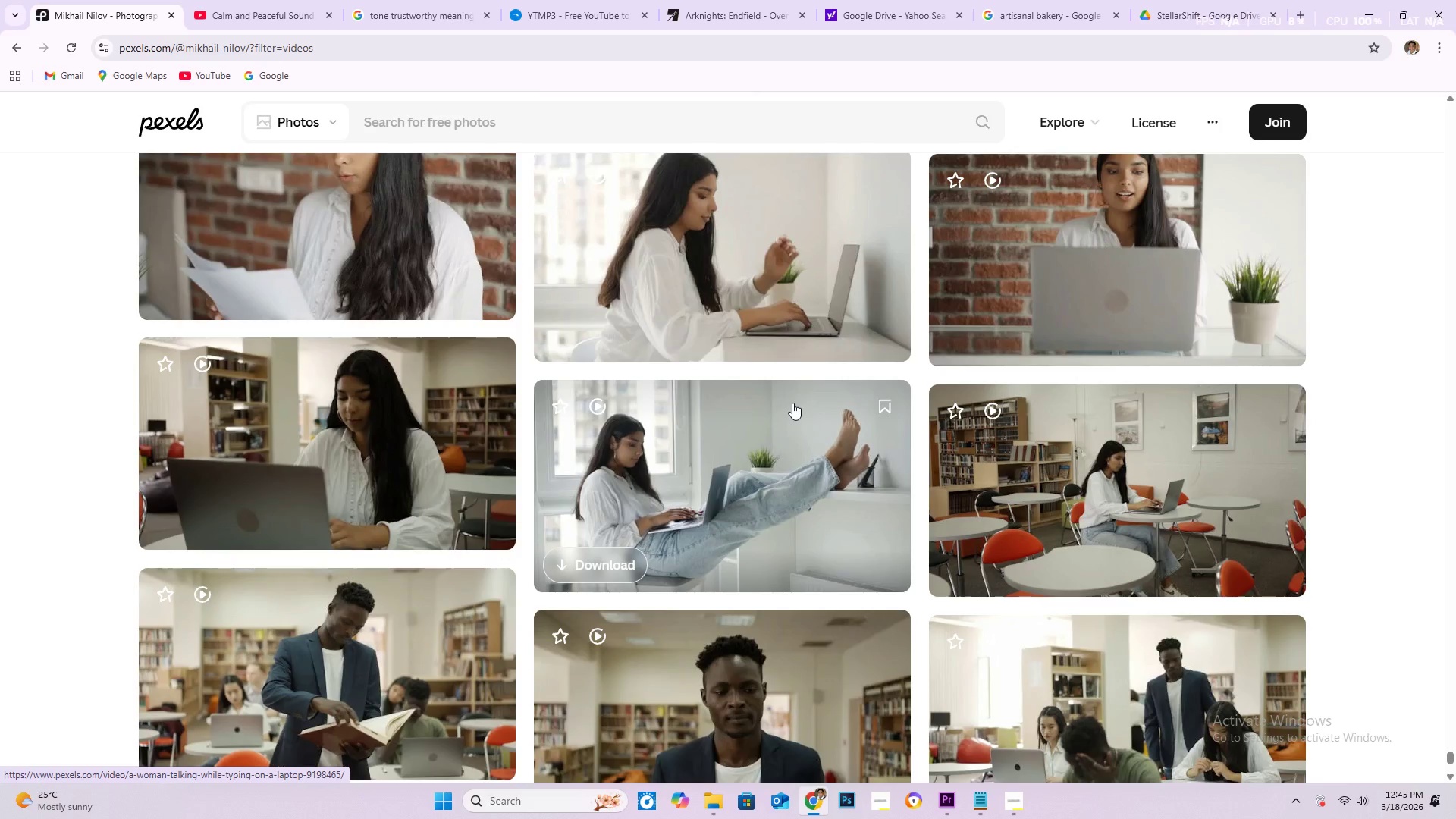 
wait(5.55)
 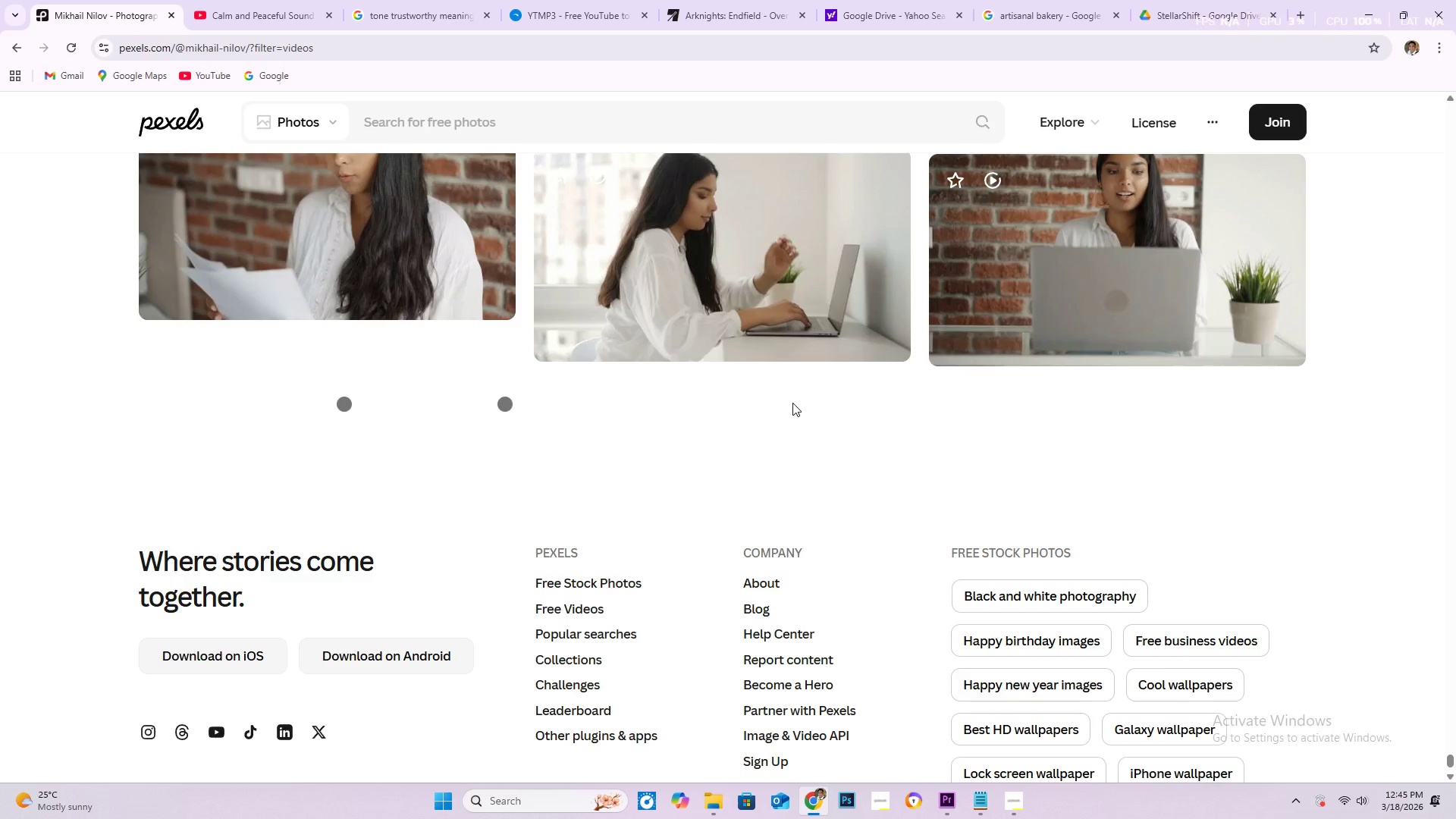 
scroll: coordinate [783, 421], scroll_direction: down, amount: 29.0
 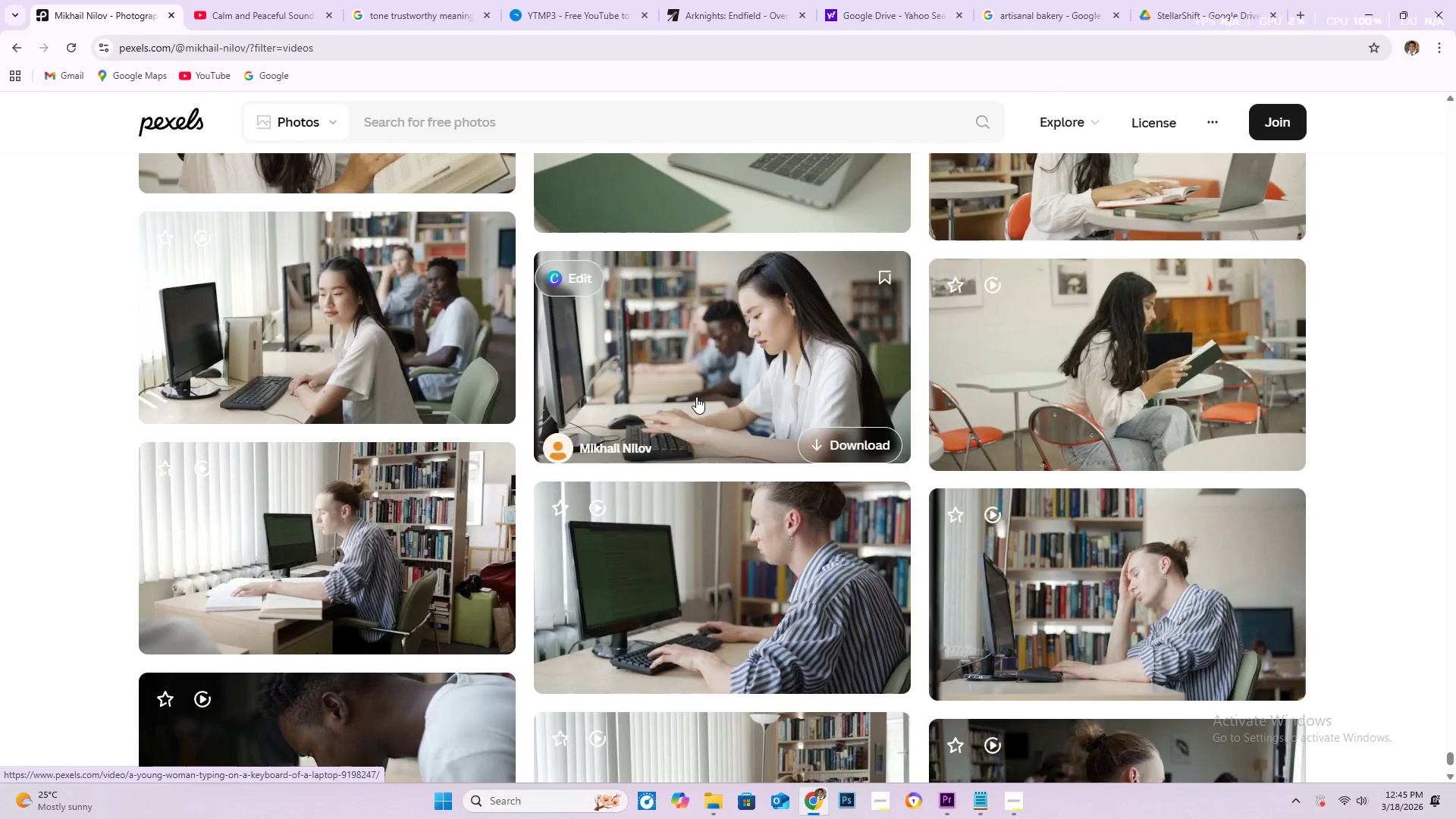 
scroll: coordinate [744, 410], scroll_direction: down, amount: 48.0
 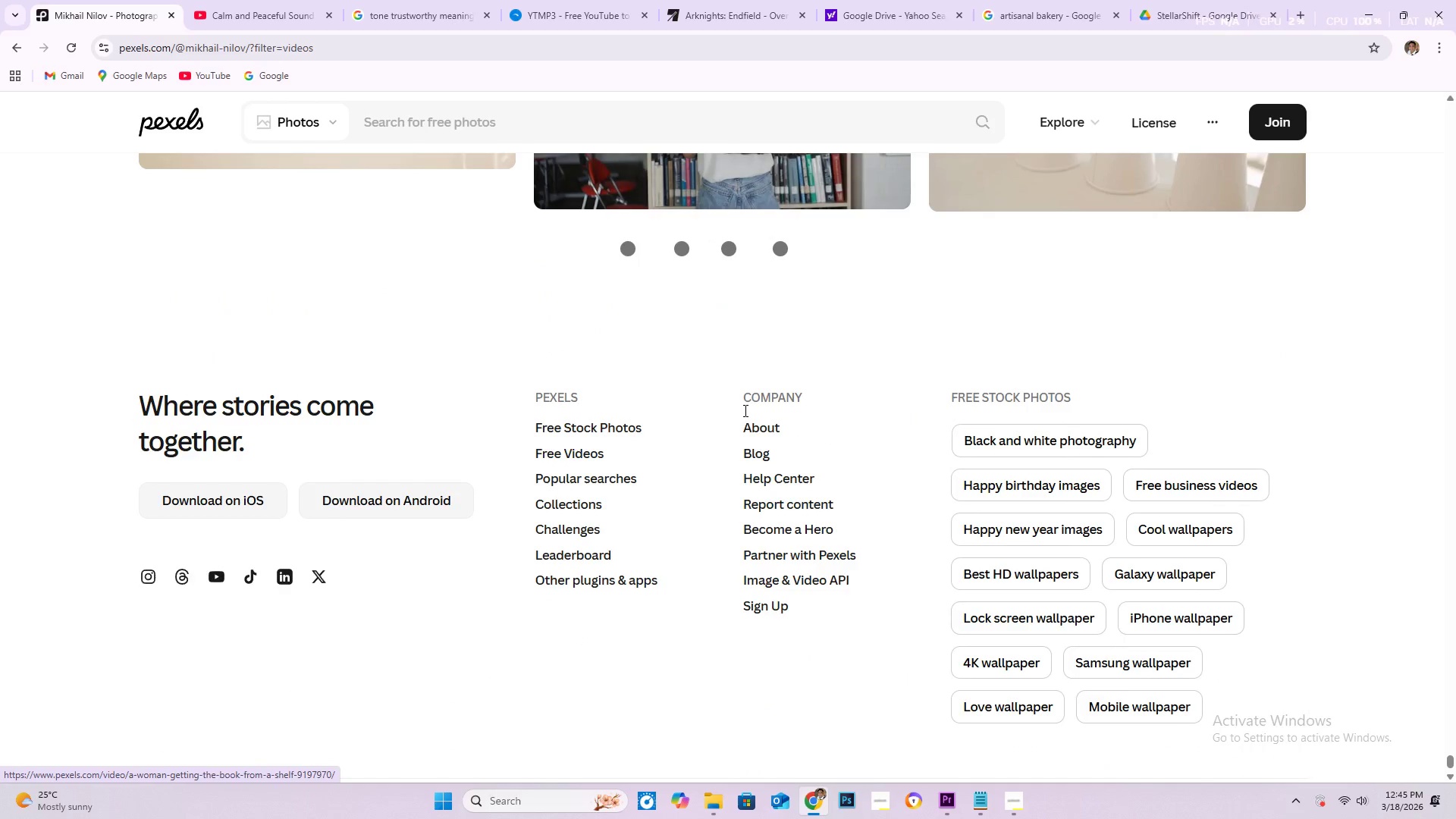 
scroll: coordinate [744, 410], scroll_direction: up, amount: 1.0
 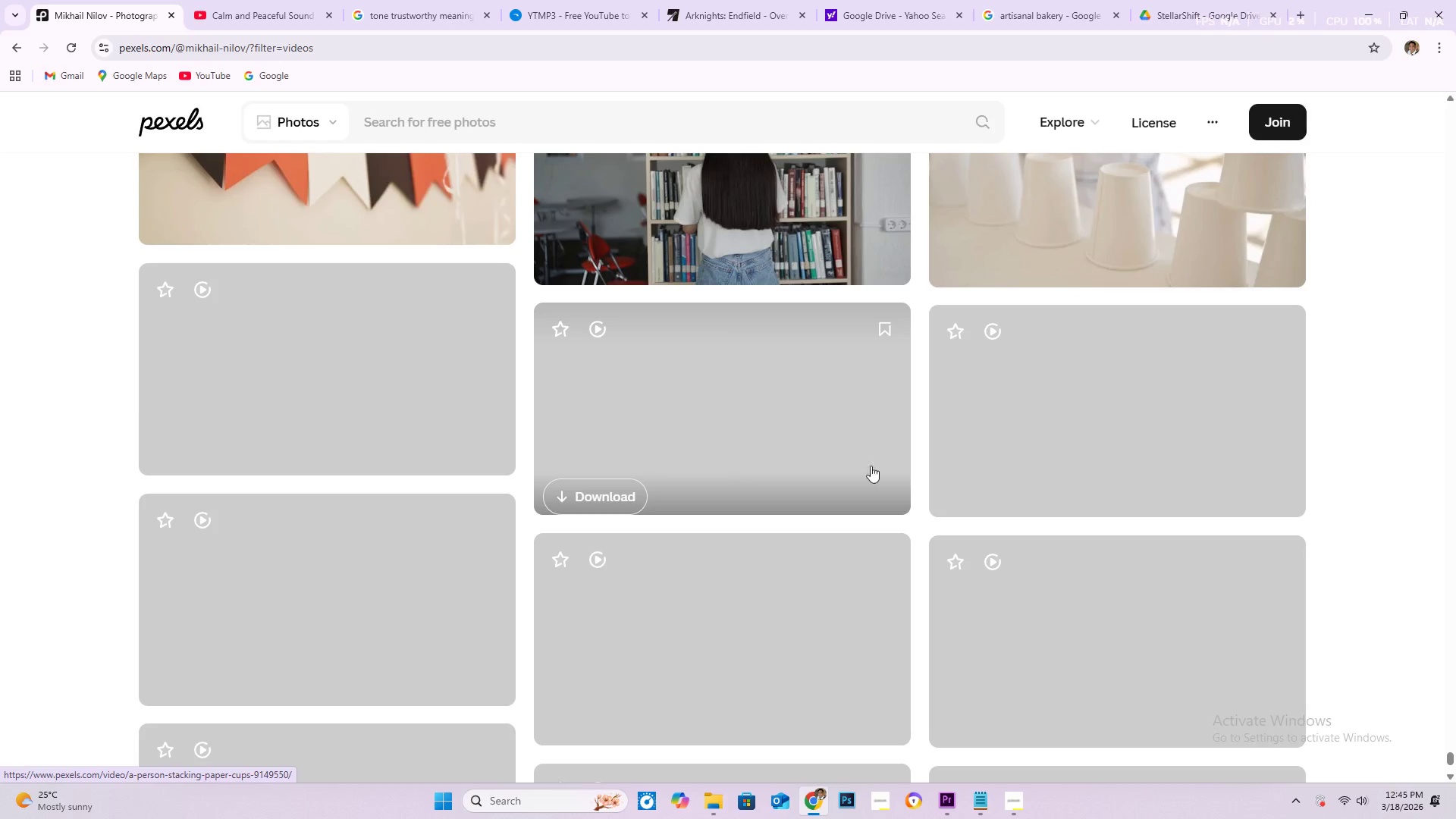 
scroll: coordinate [901, 461], scroll_direction: down, amount: 12.0
 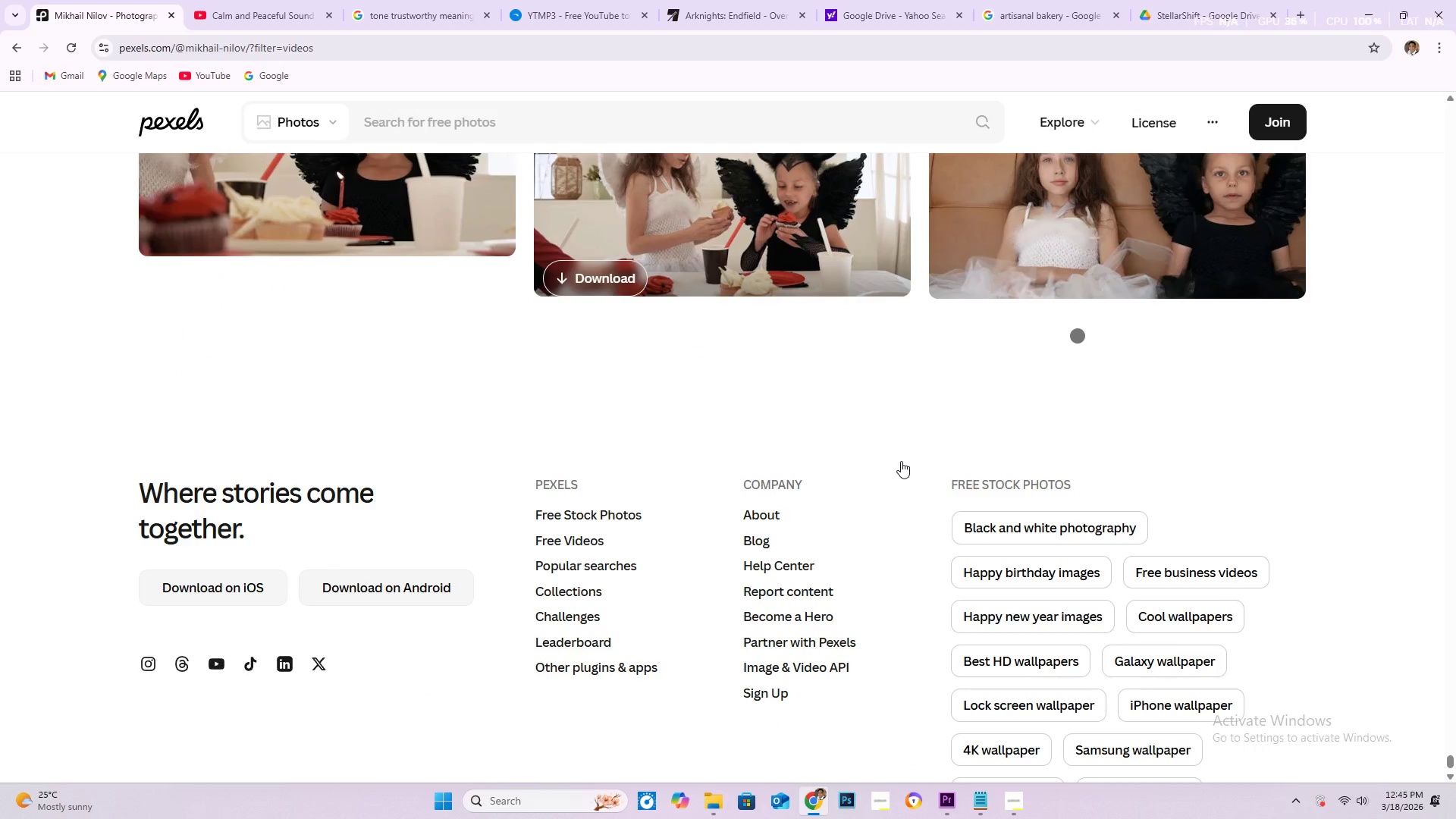 
mouse_move([916, 450])
 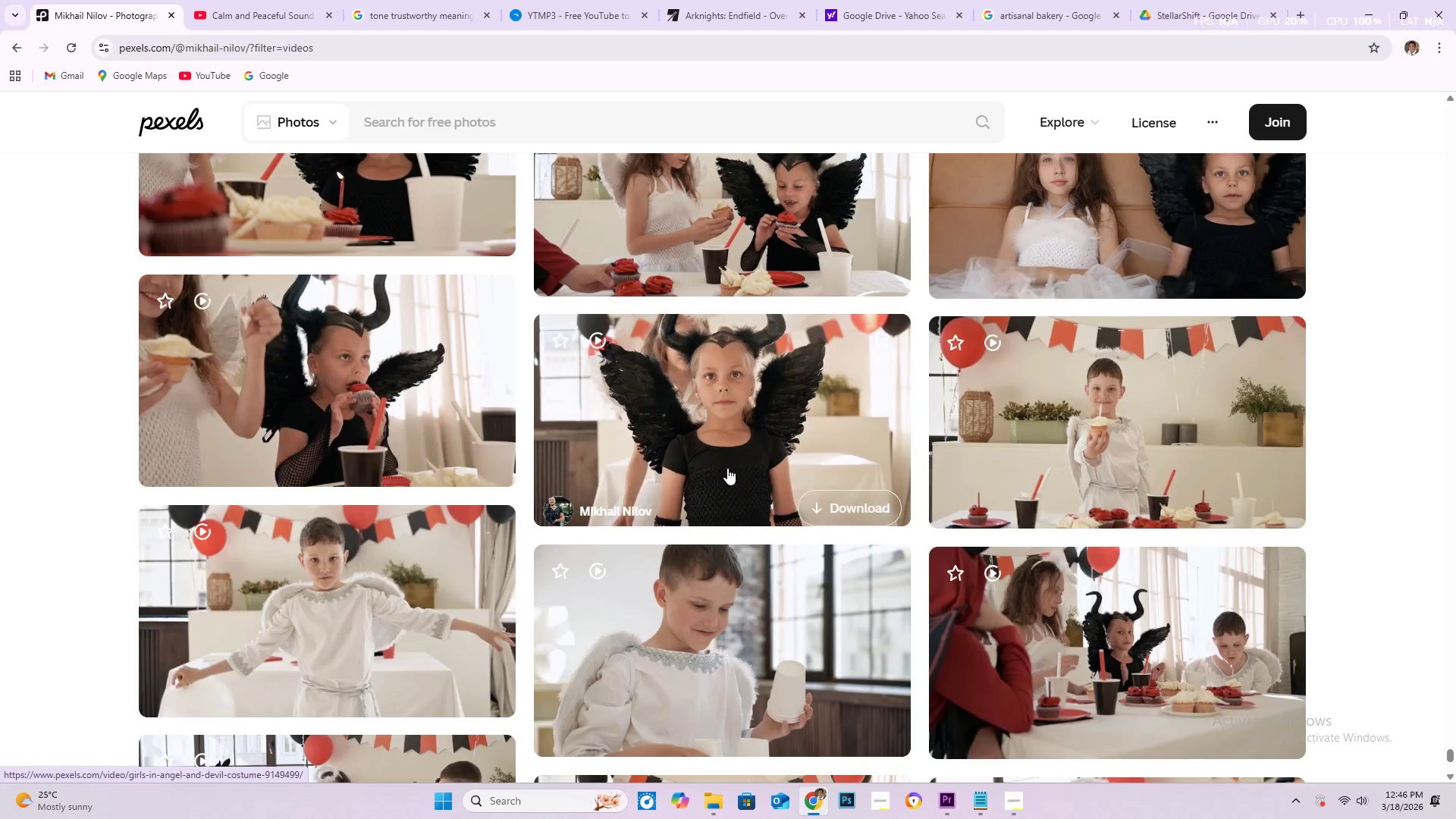 
scroll: coordinate [646, 446], scroll_direction: down, amount: 23.0
 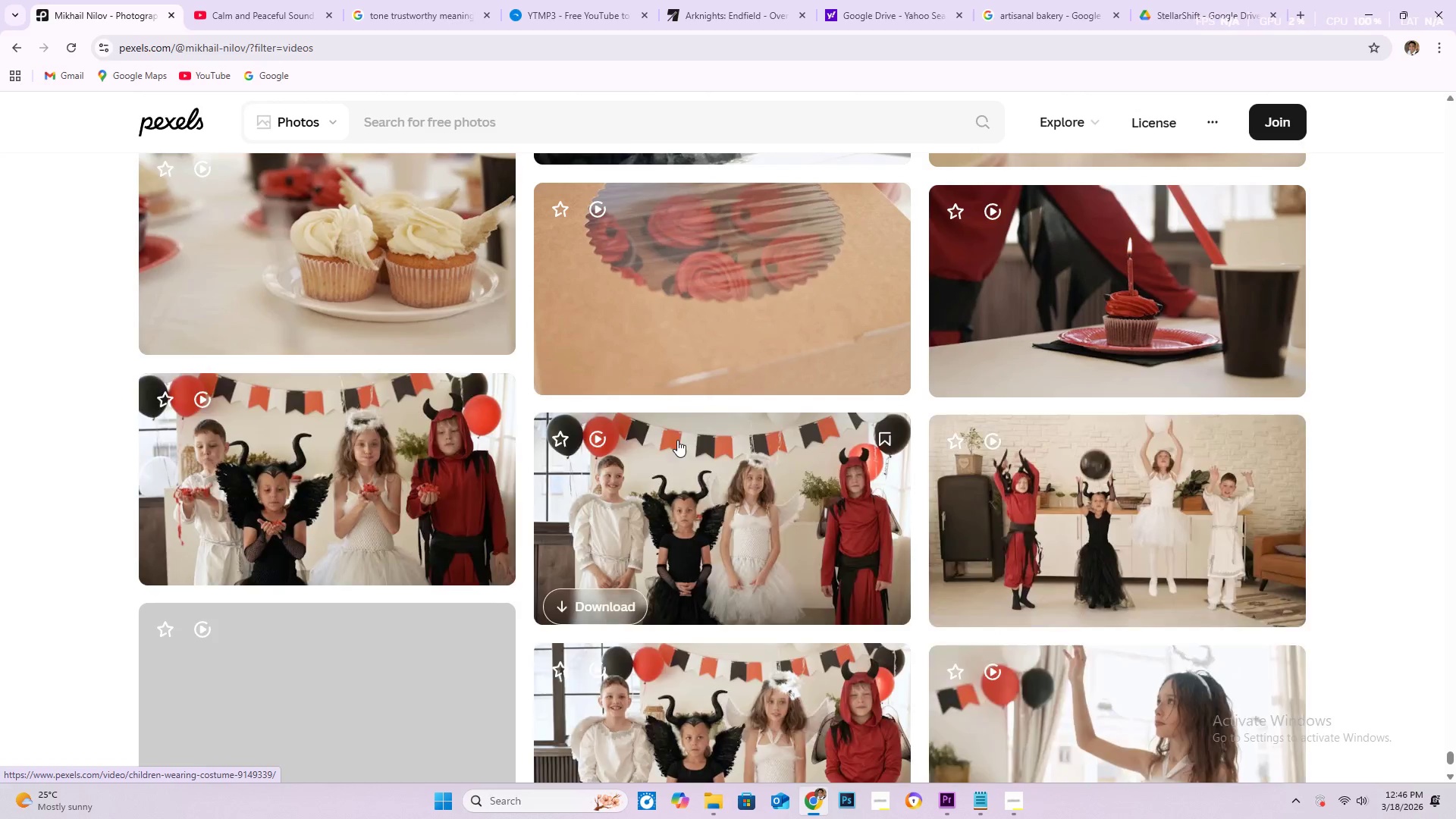 
wait(5.39)
 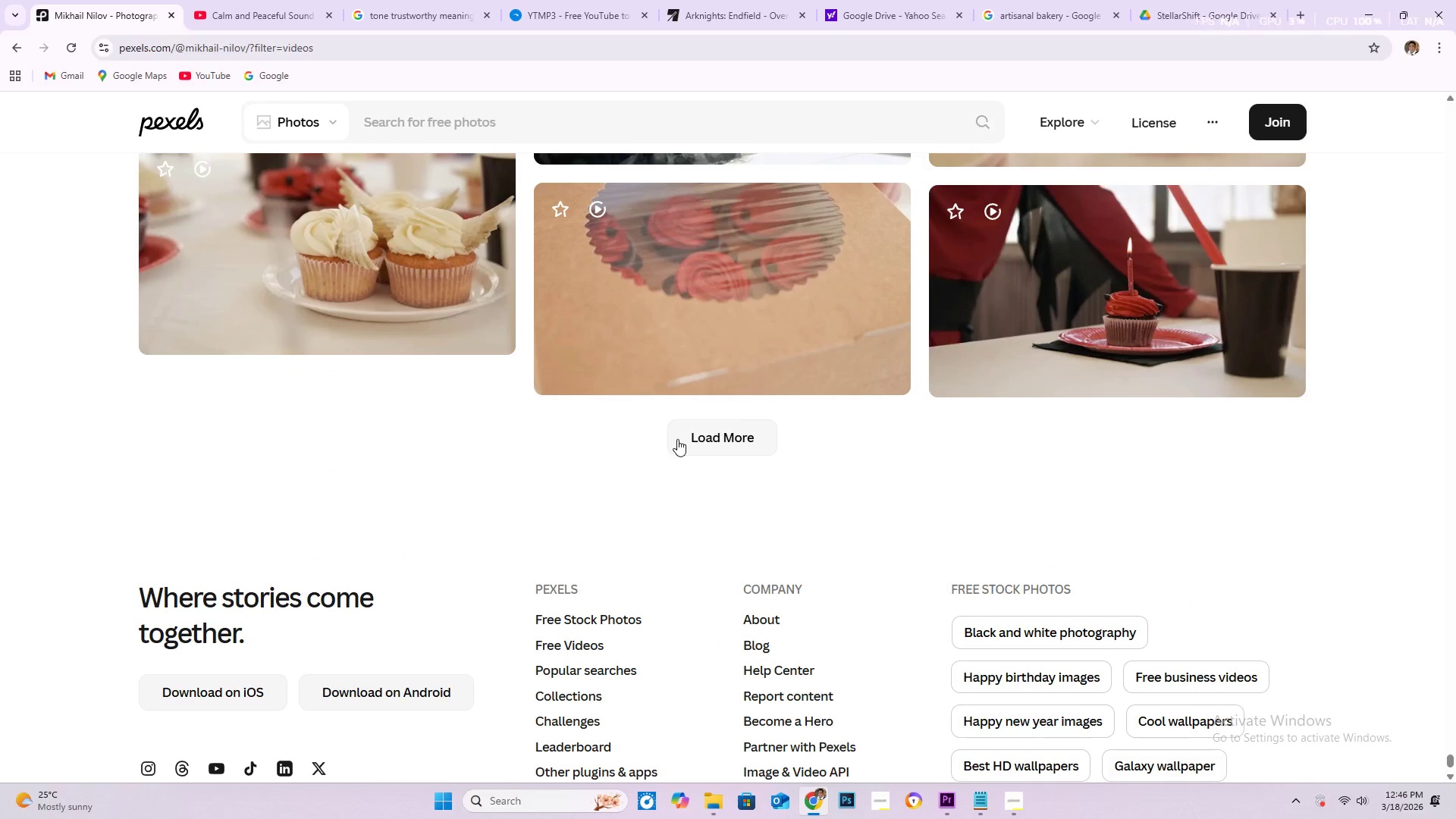 
scroll: coordinate [849, 340], scroll_direction: down, amount: 30.0
 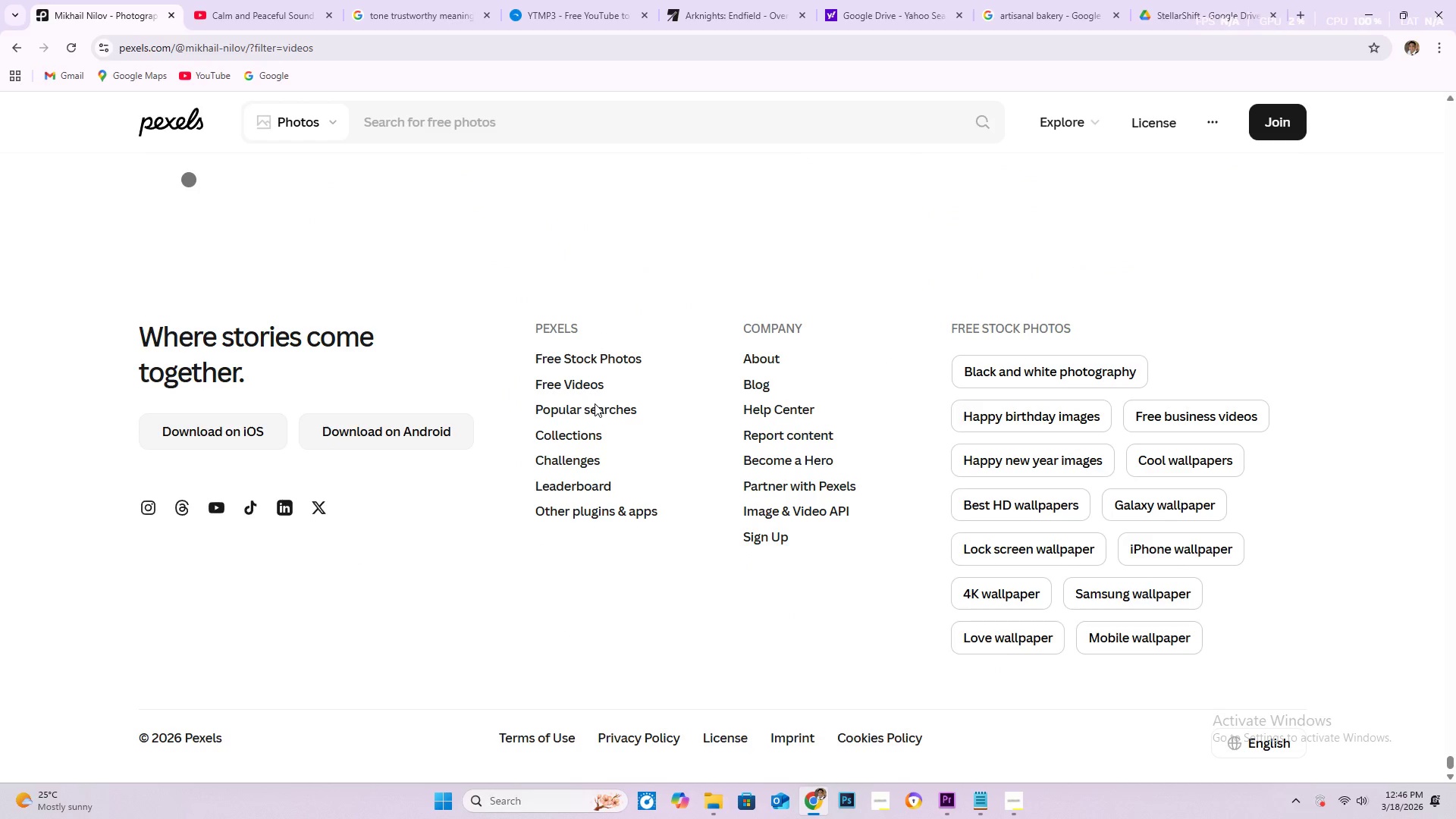 
scroll: coordinate [595, 403], scroll_direction: up, amount: 4.0
 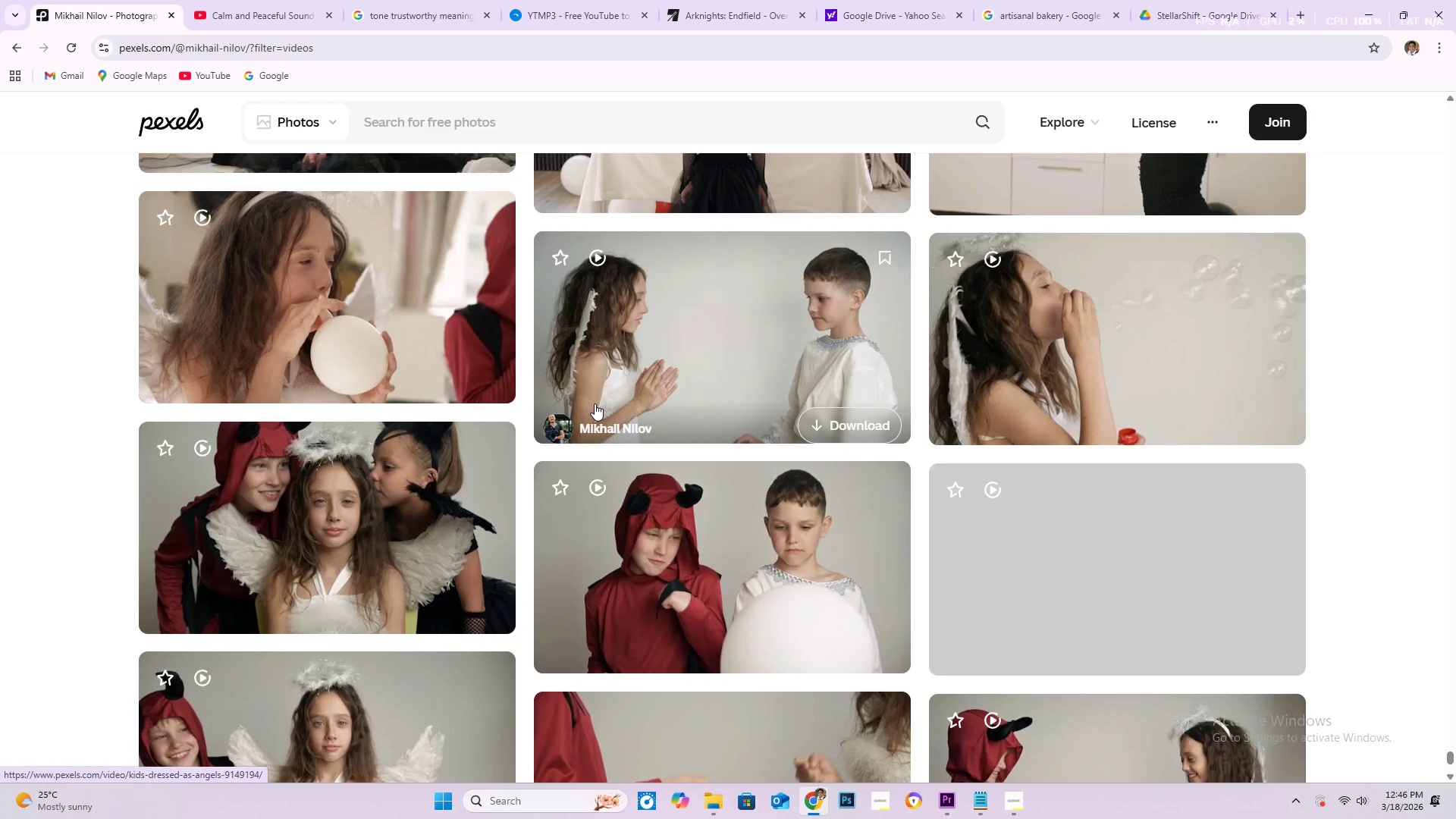 
scroll: coordinate [621, 410], scroll_direction: down, amount: 31.0
 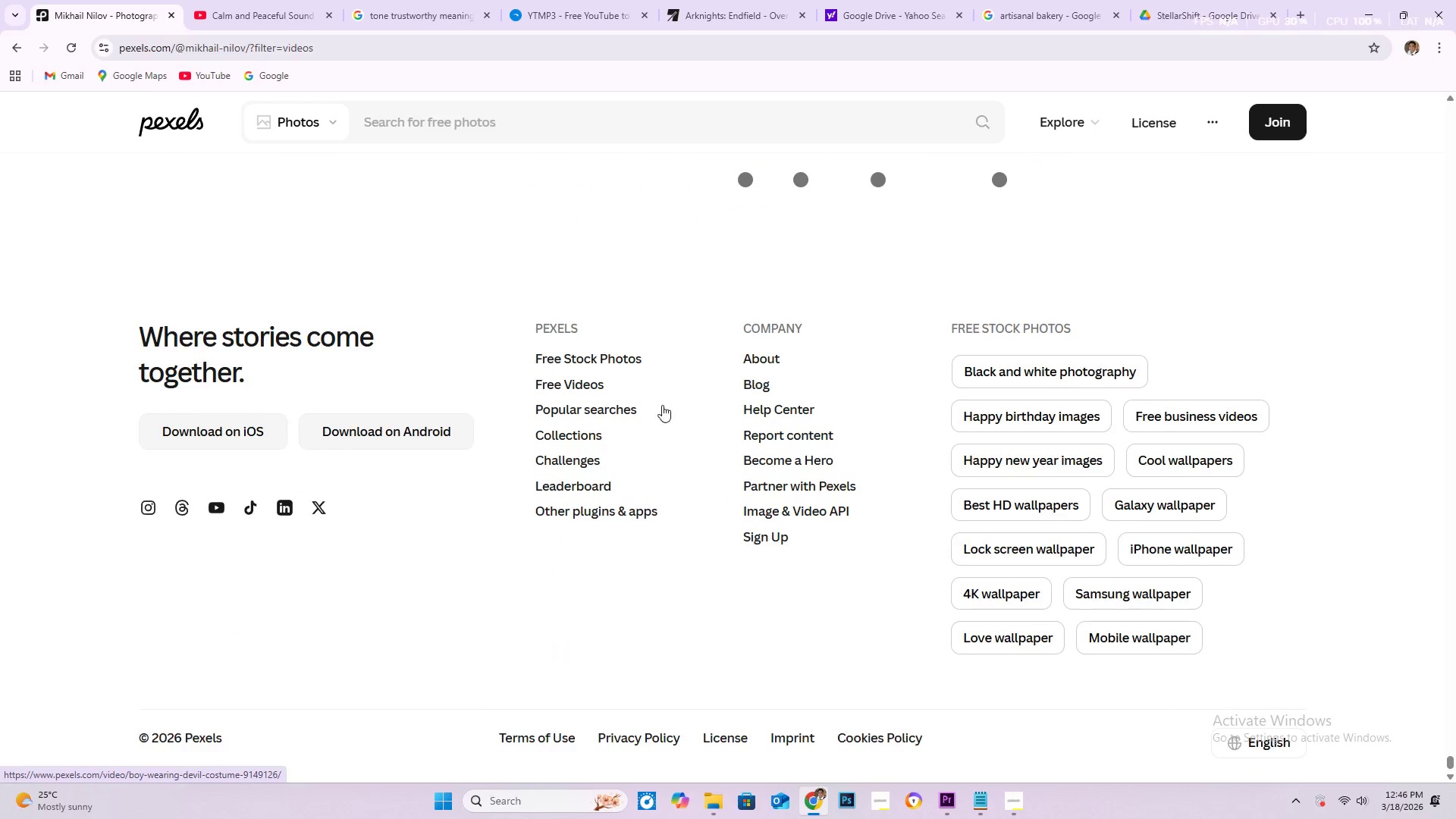 
scroll: coordinate [663, 398], scroll_direction: up, amount: 4.0
 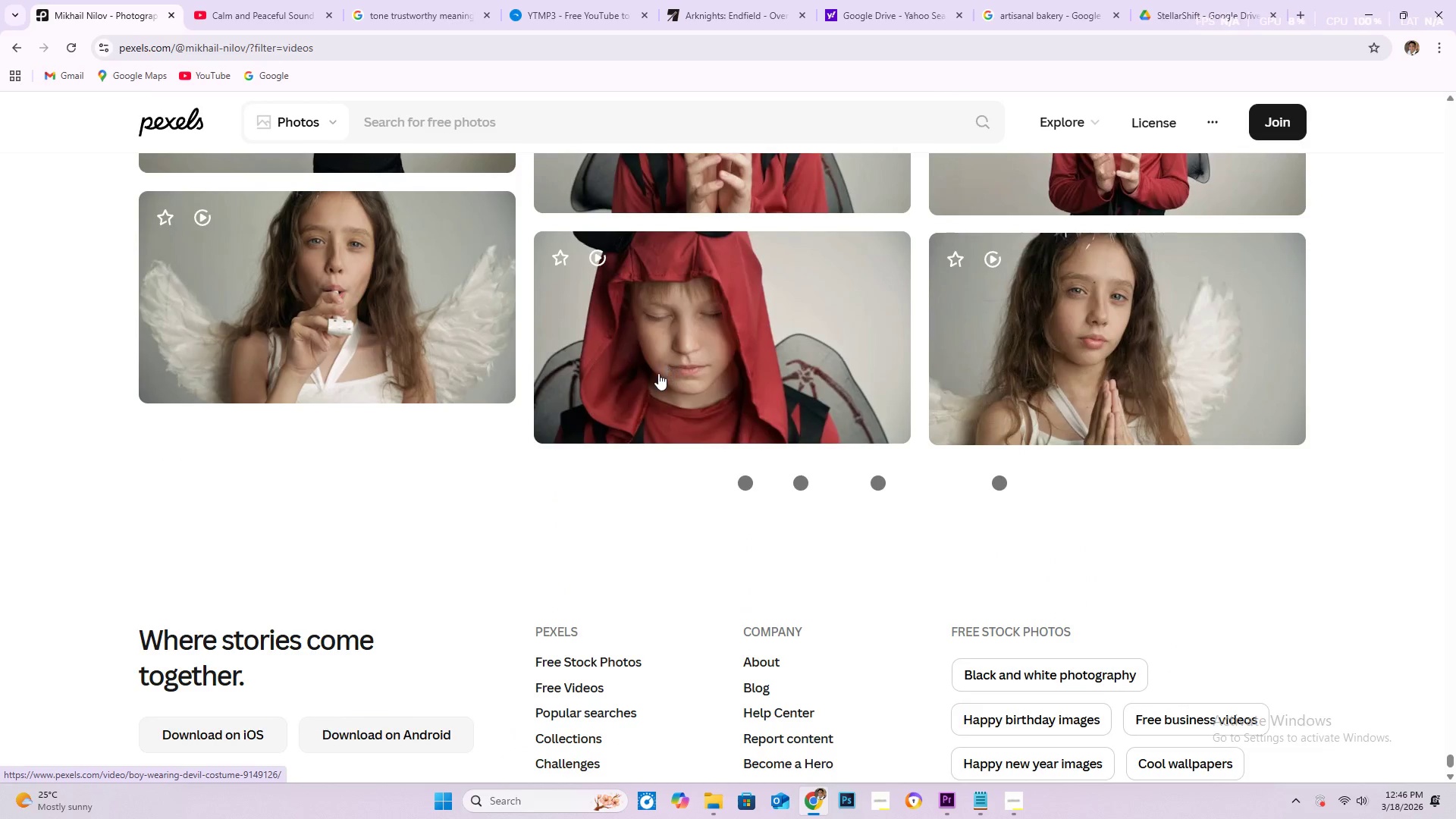 
scroll: coordinate [587, 362], scroll_direction: down, amount: 39.0
 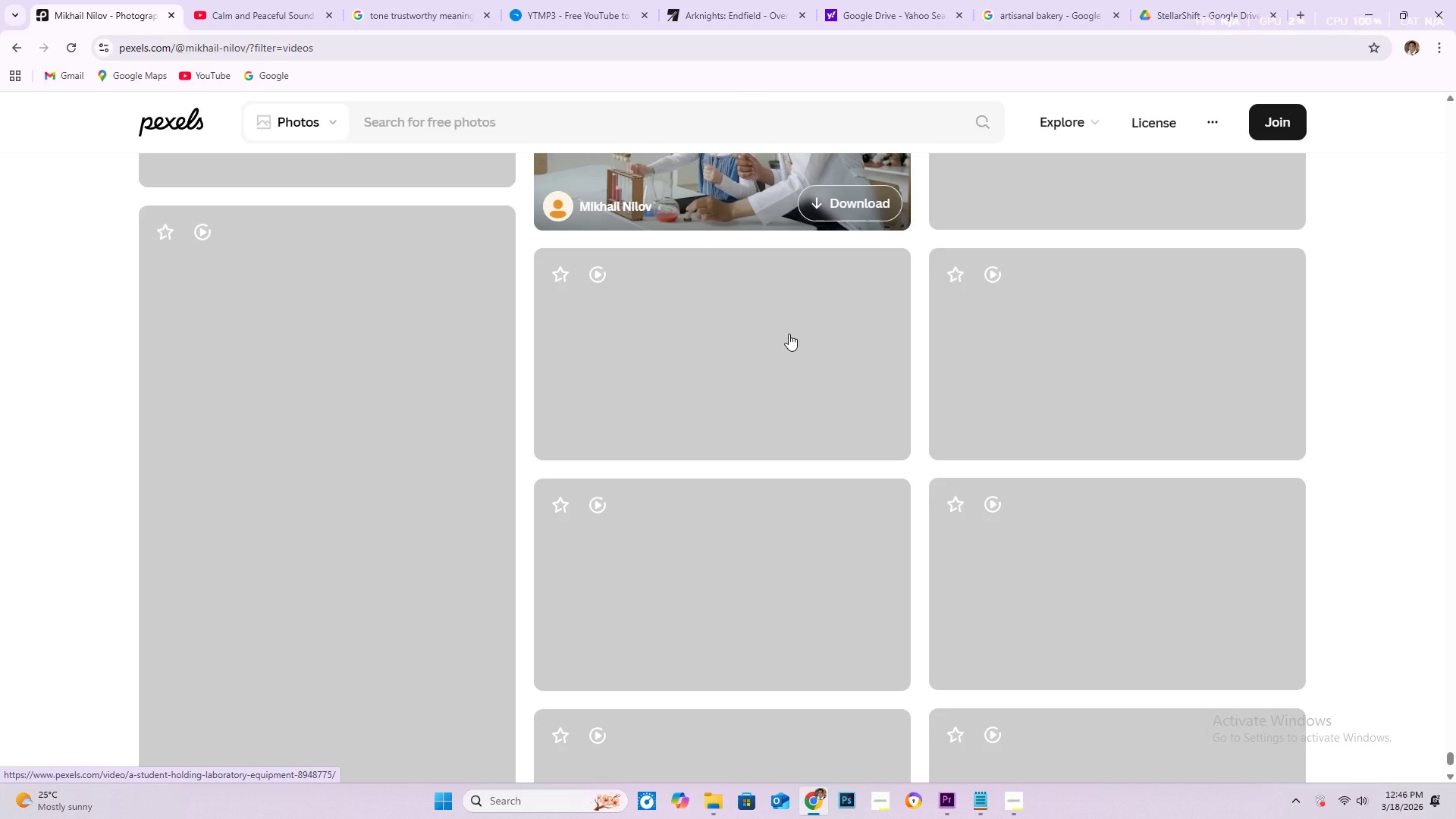 
scroll: coordinate [784, 338], scroll_direction: down, amount: 24.0
 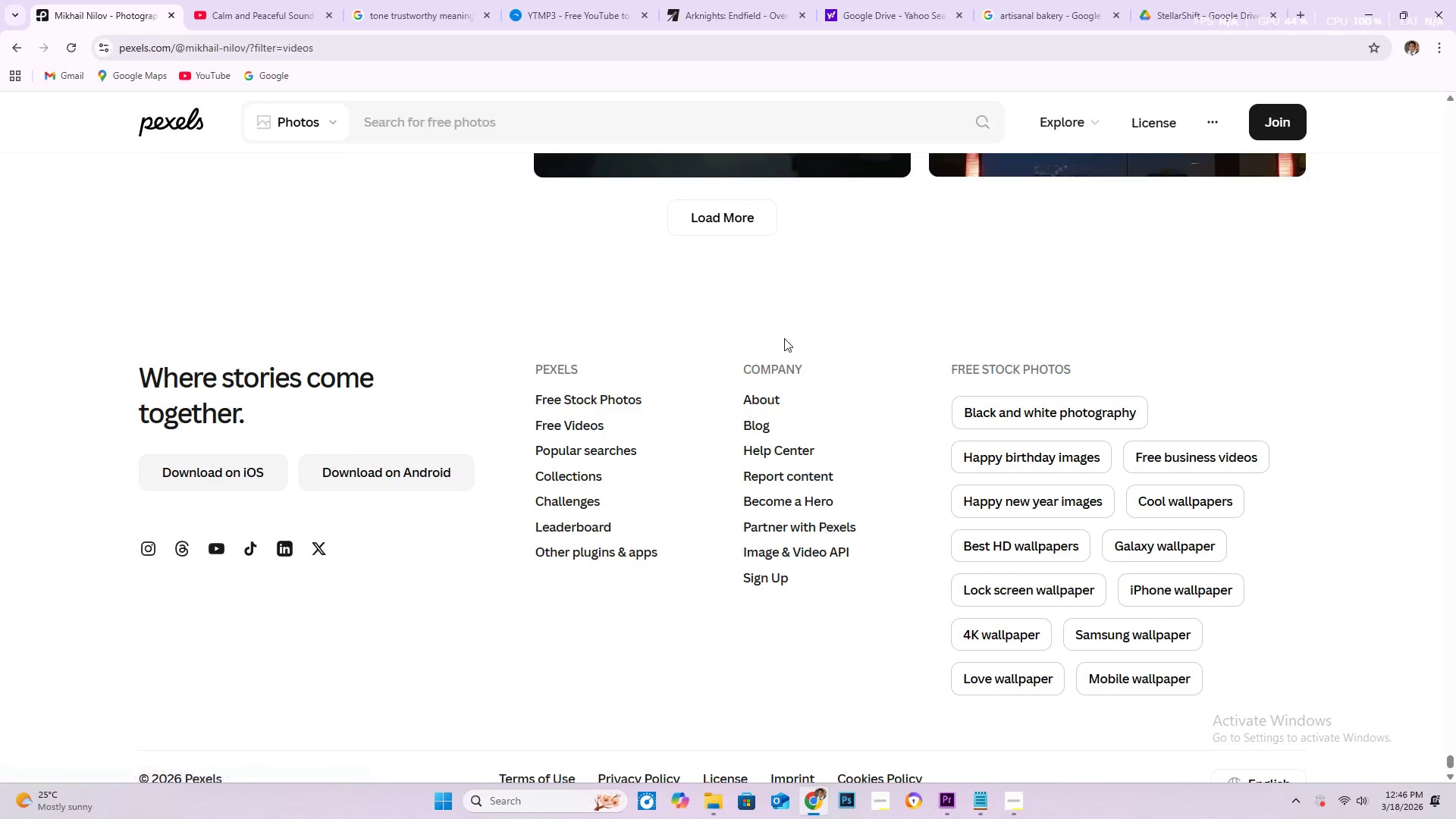 
left_click([718, 301])
 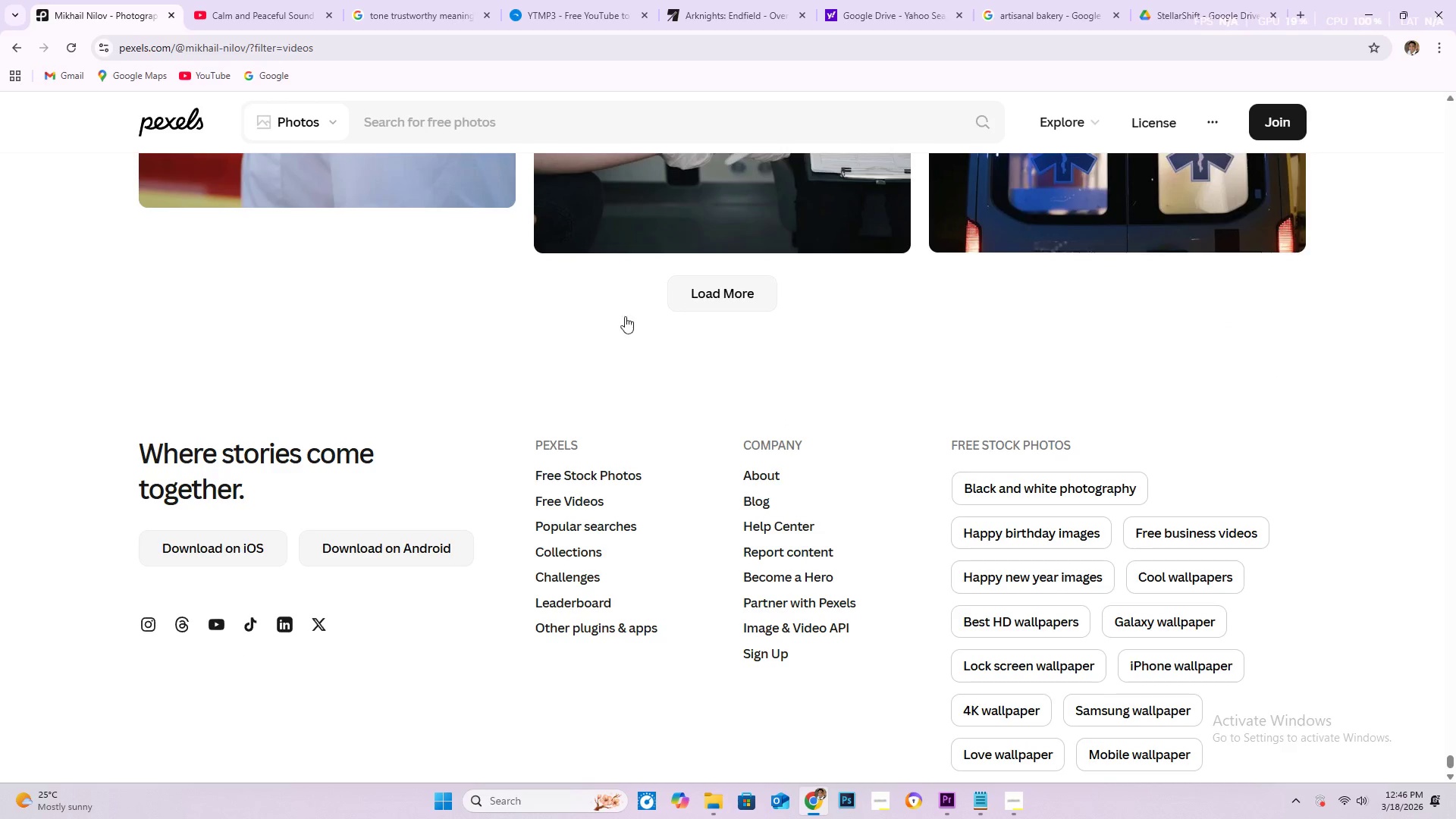 
scroll: coordinate [784, 338], scroll_direction: up, amount: 1.0
 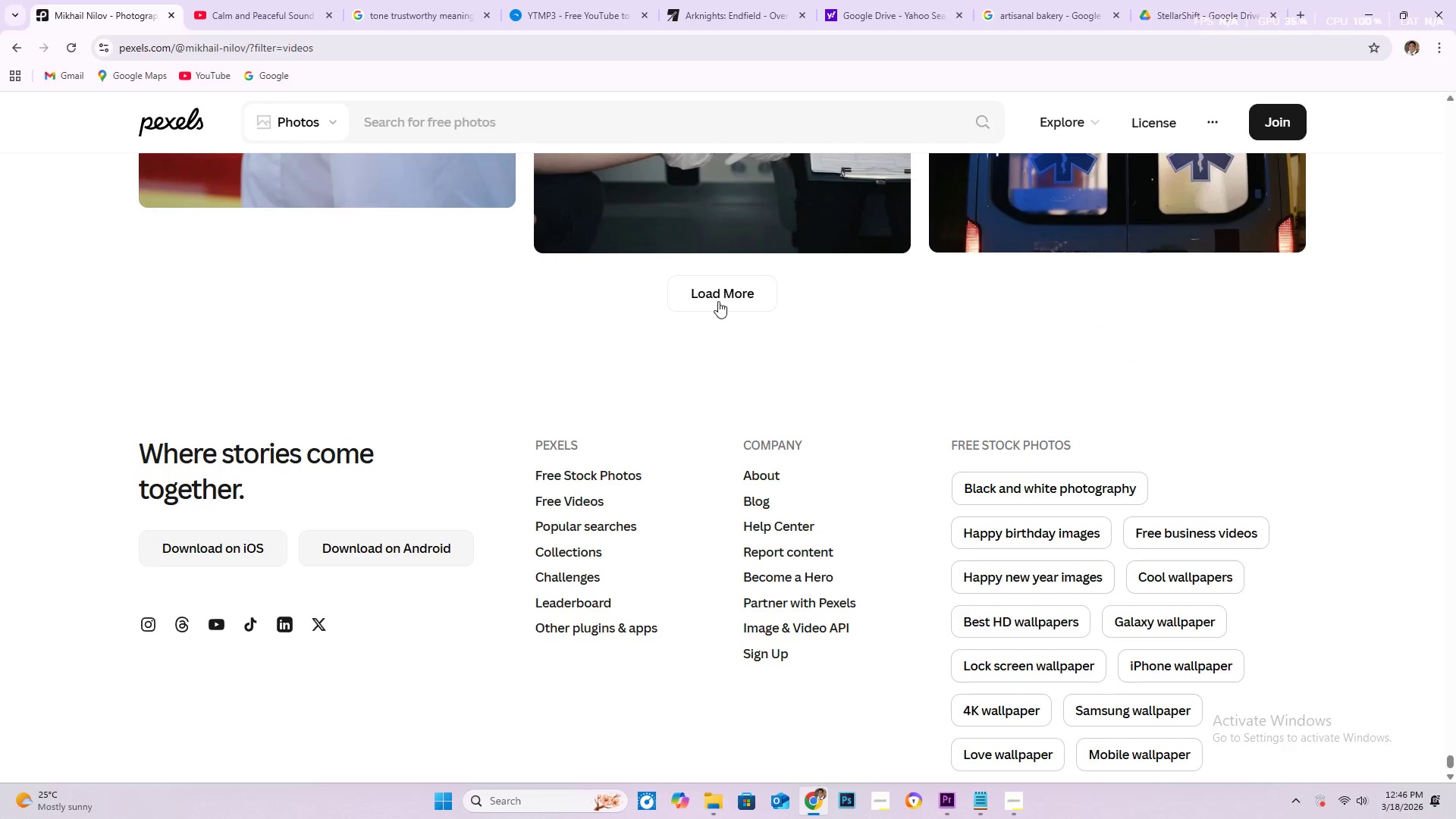 
mouse_move([544, 344])
 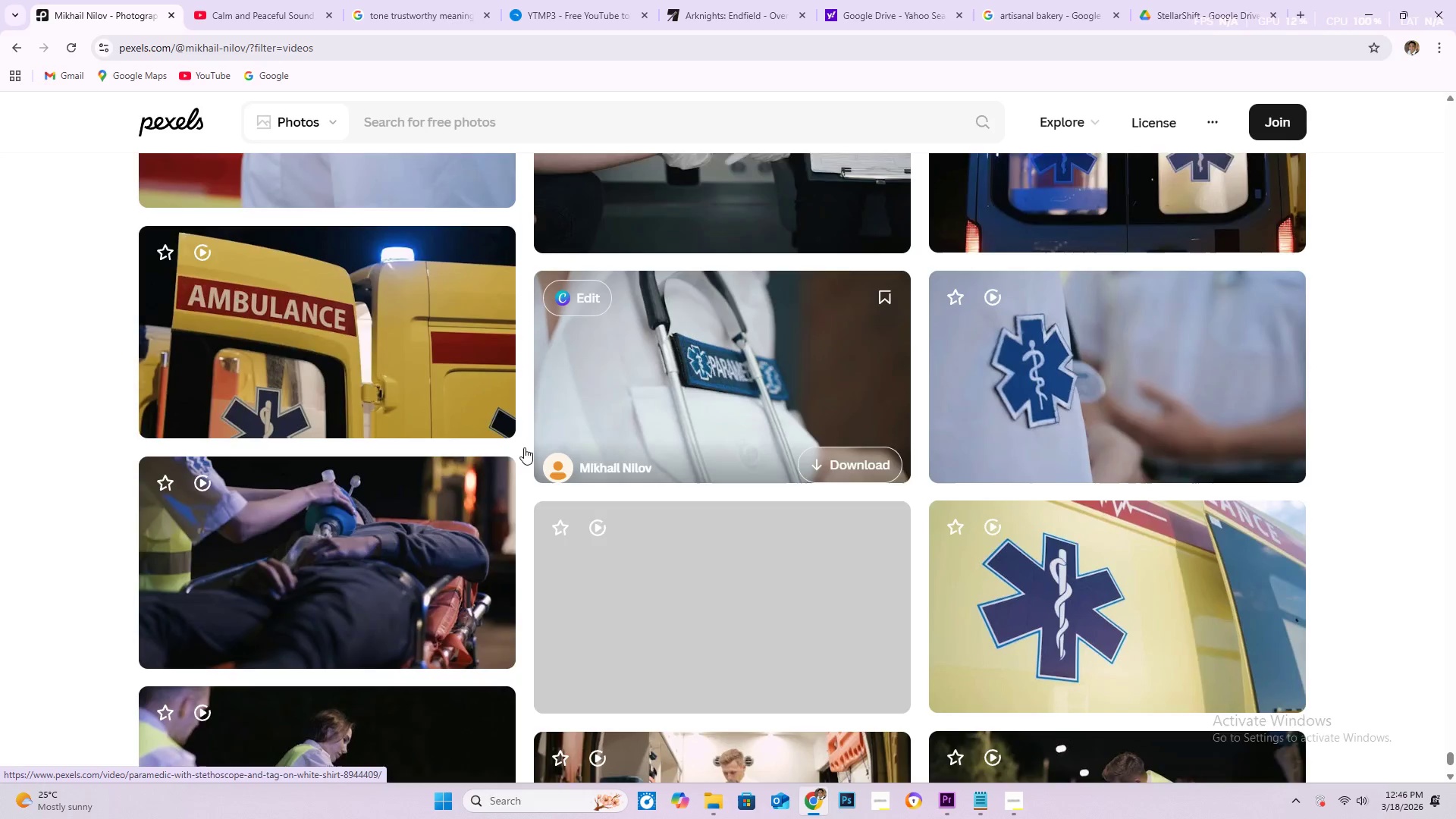 
scroll: coordinate [817, 378], scroll_direction: down, amount: 36.0
 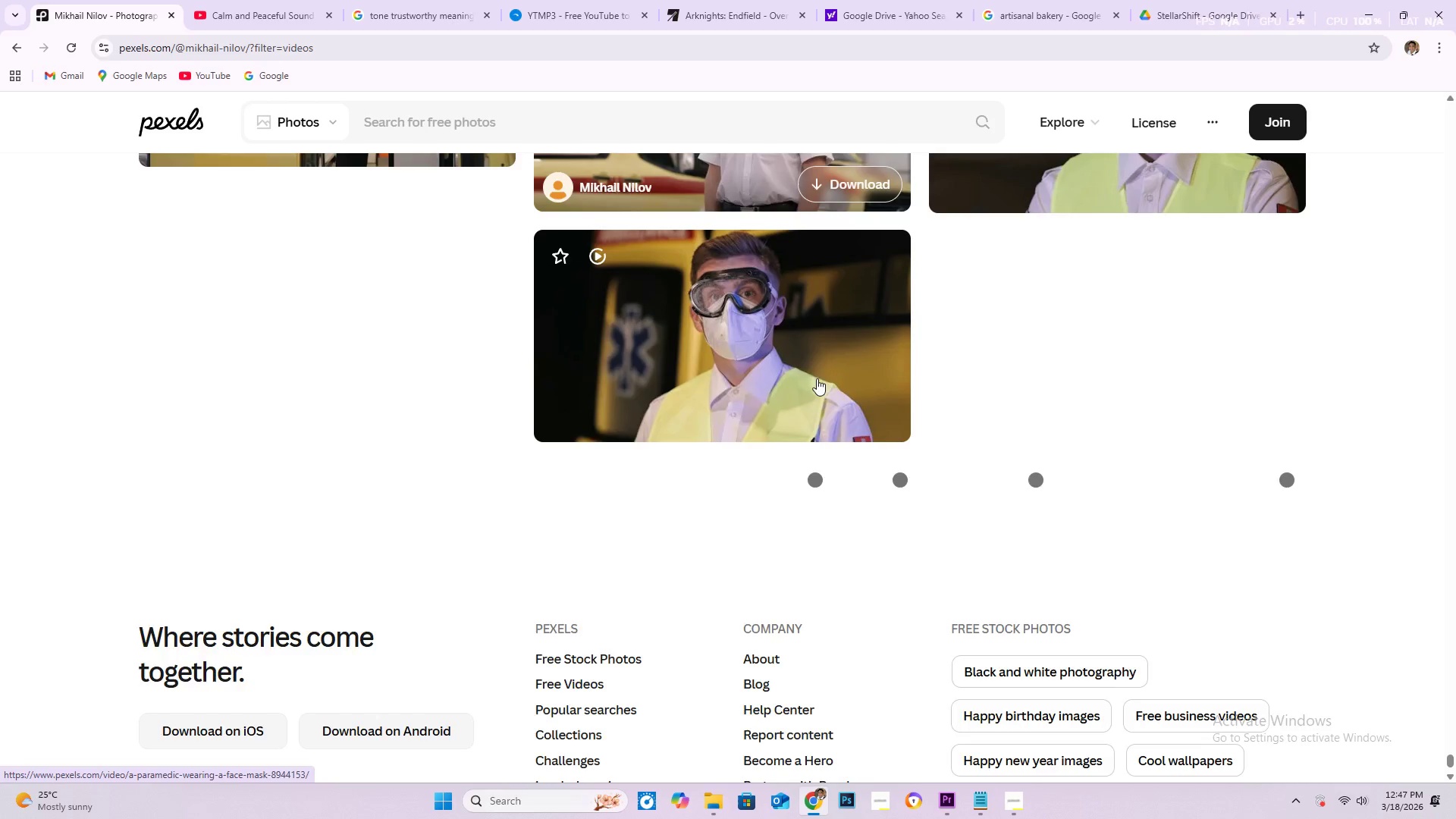 
scroll: coordinate [814, 382], scroll_direction: down, amount: 29.0
 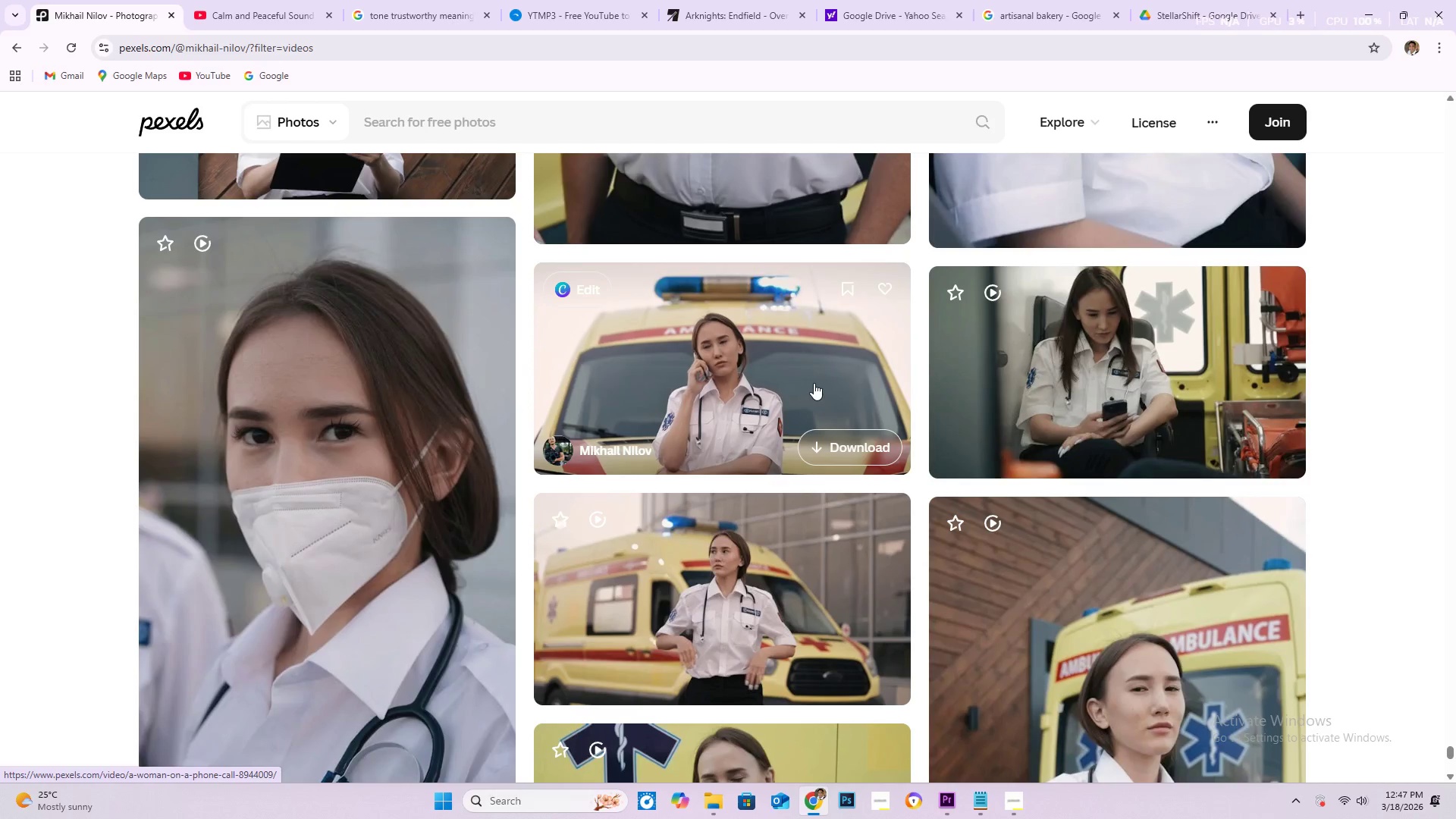 
wait(12.67)
 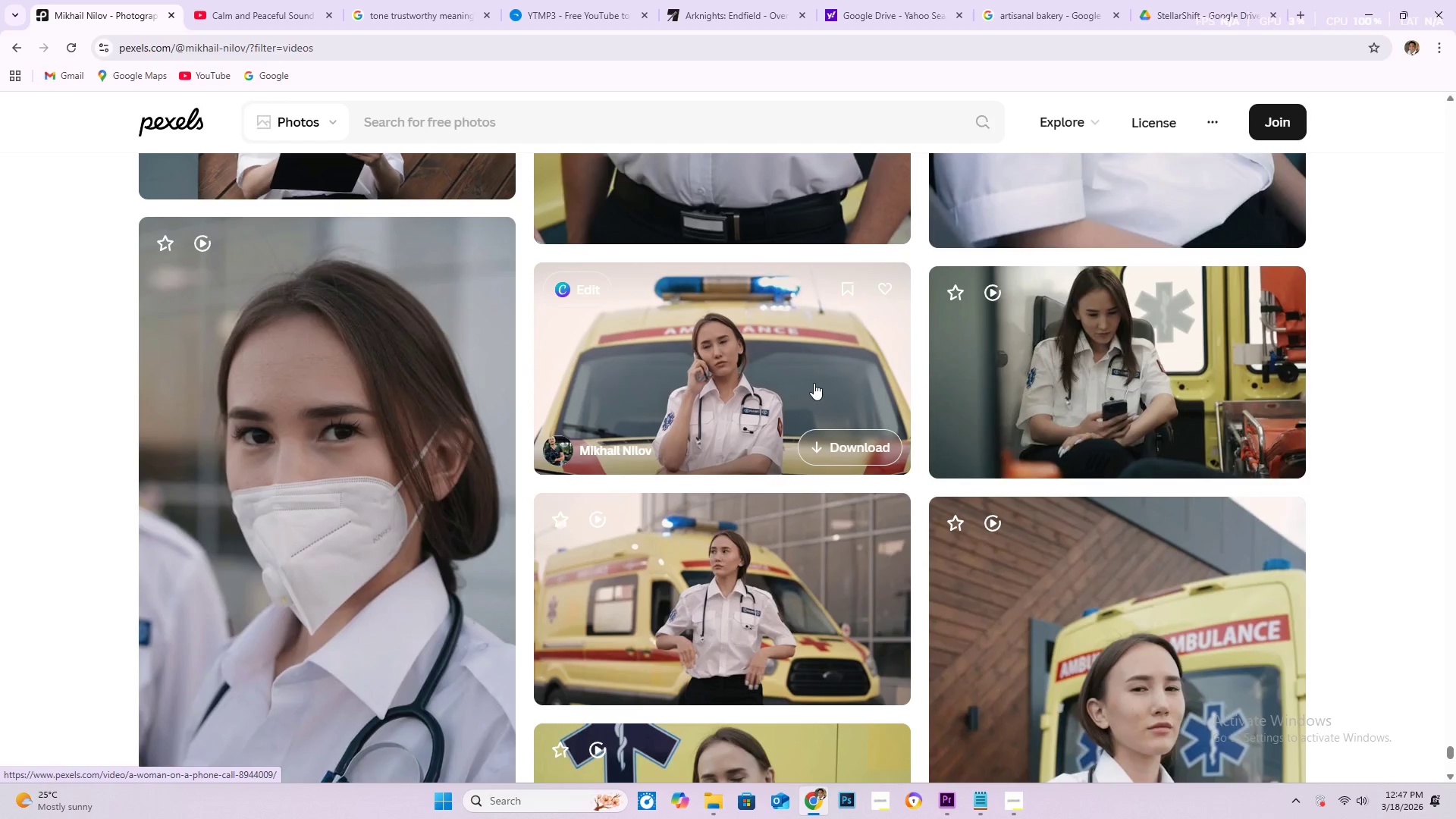 
scroll: coordinate [742, 400], scroll_direction: down, amount: 42.0
 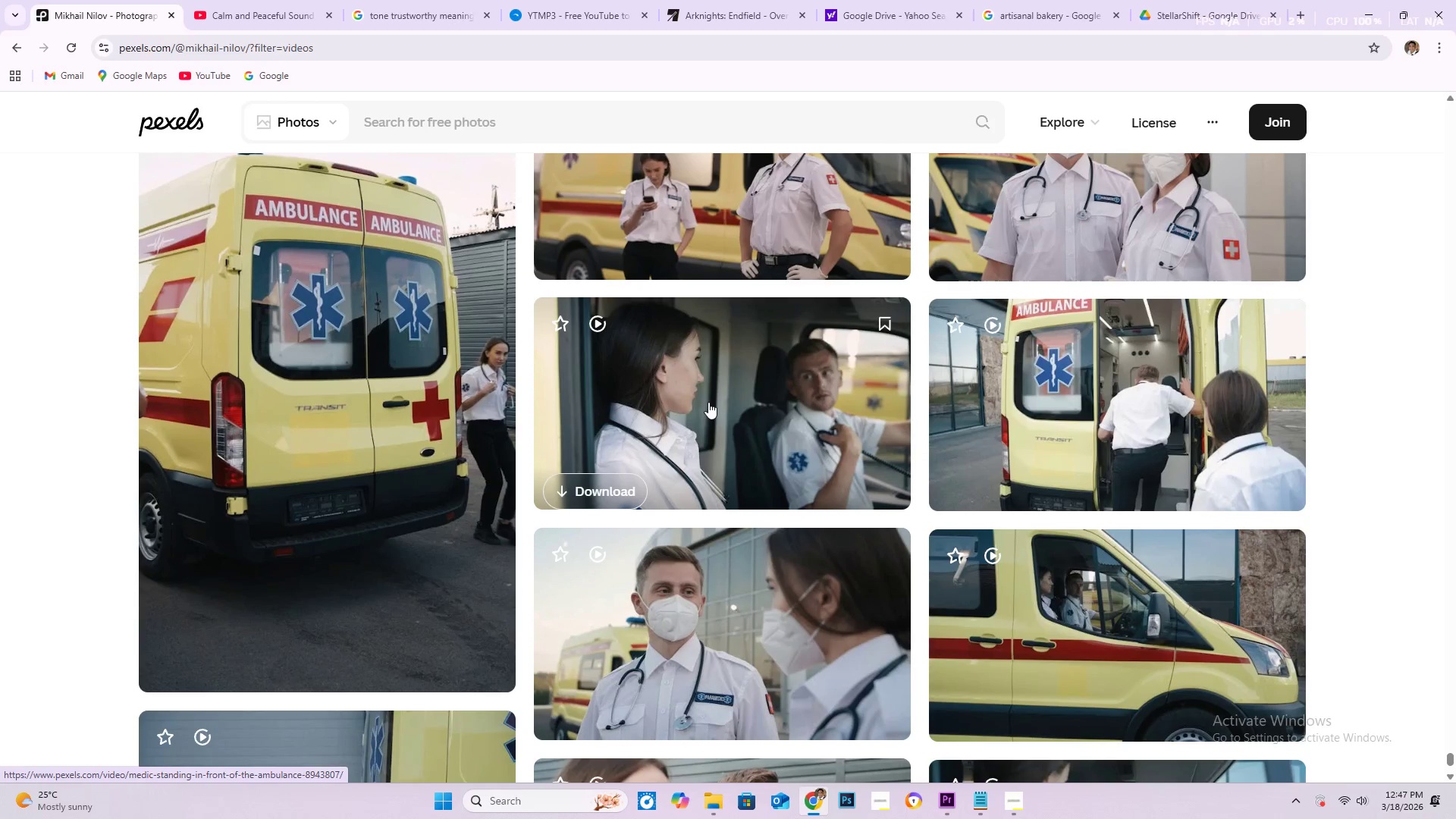 
mouse_move([689, 410])
 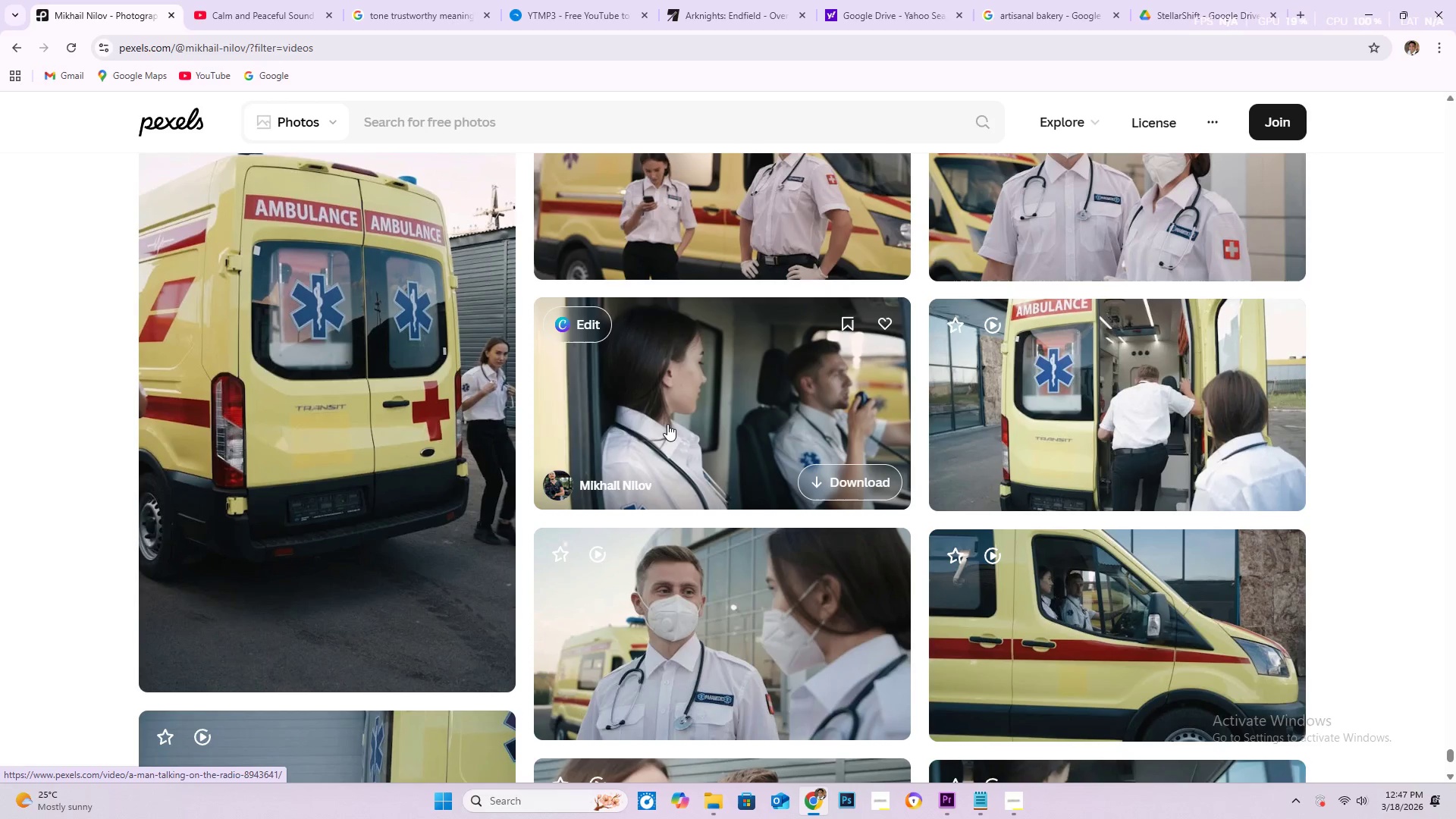 
wait(7.27)
 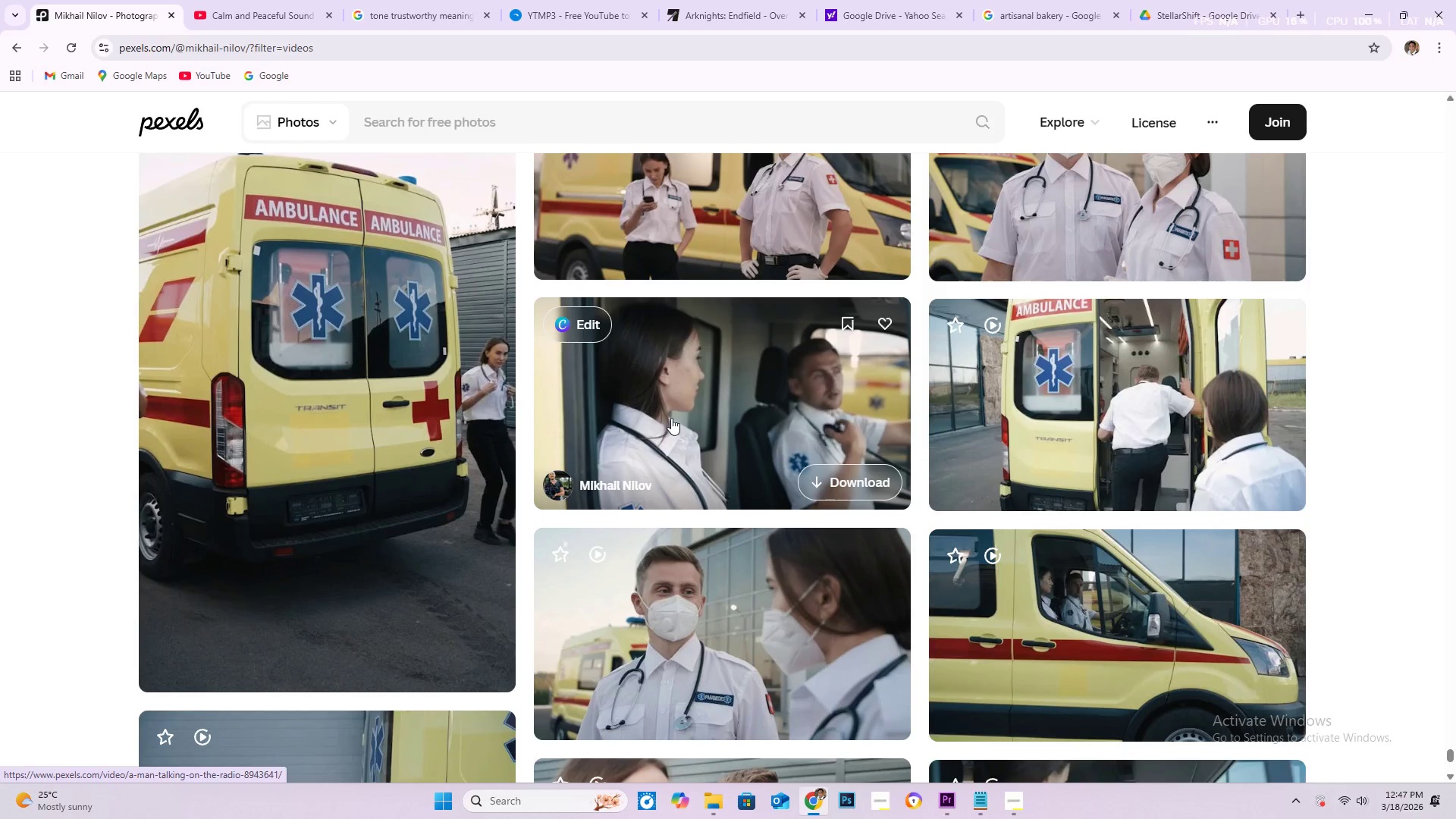 
scroll: coordinate [645, 442], scroll_direction: down, amount: 29.0
 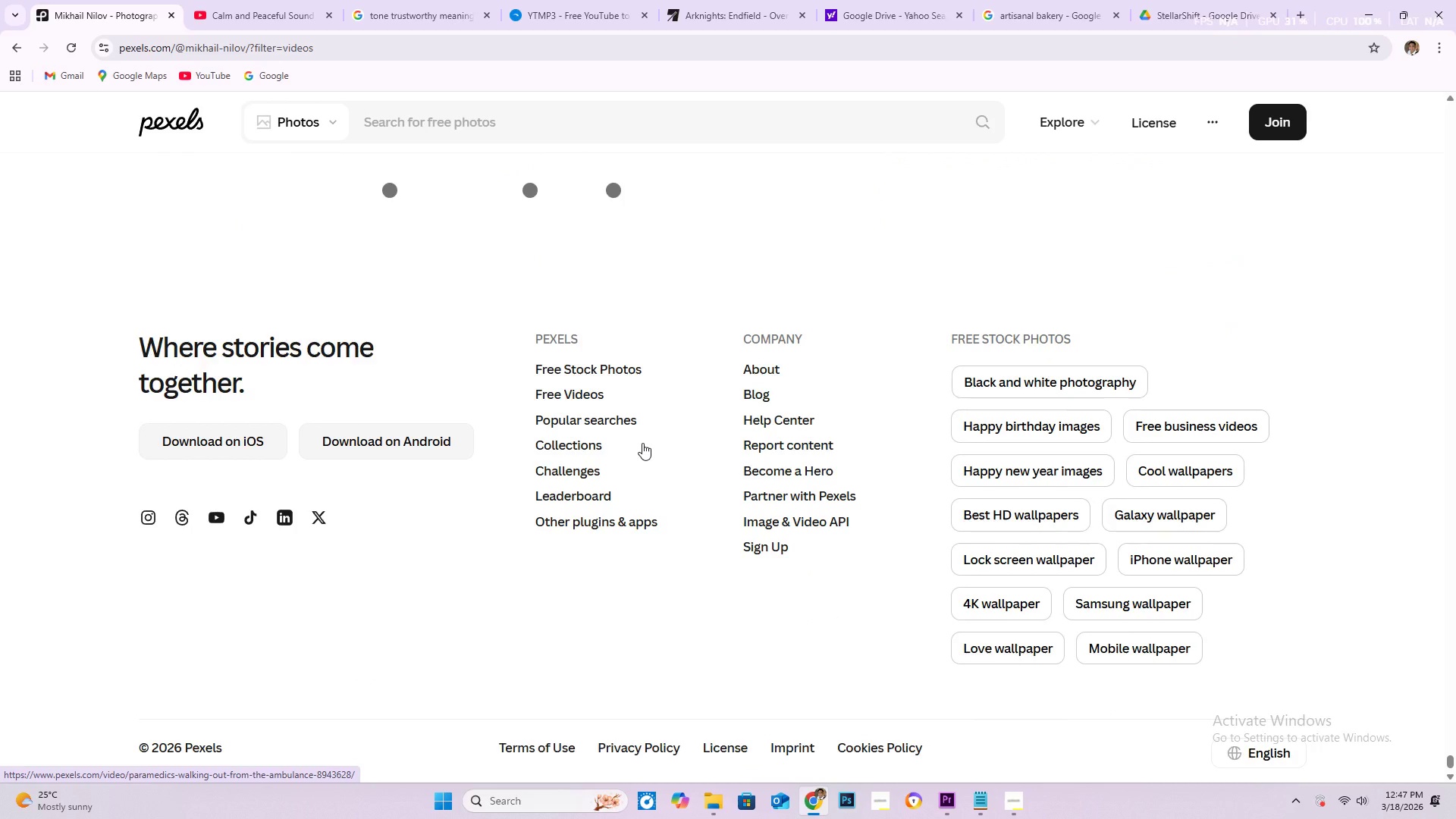 
scroll: coordinate [642, 443], scroll_direction: up, amount: 4.0
 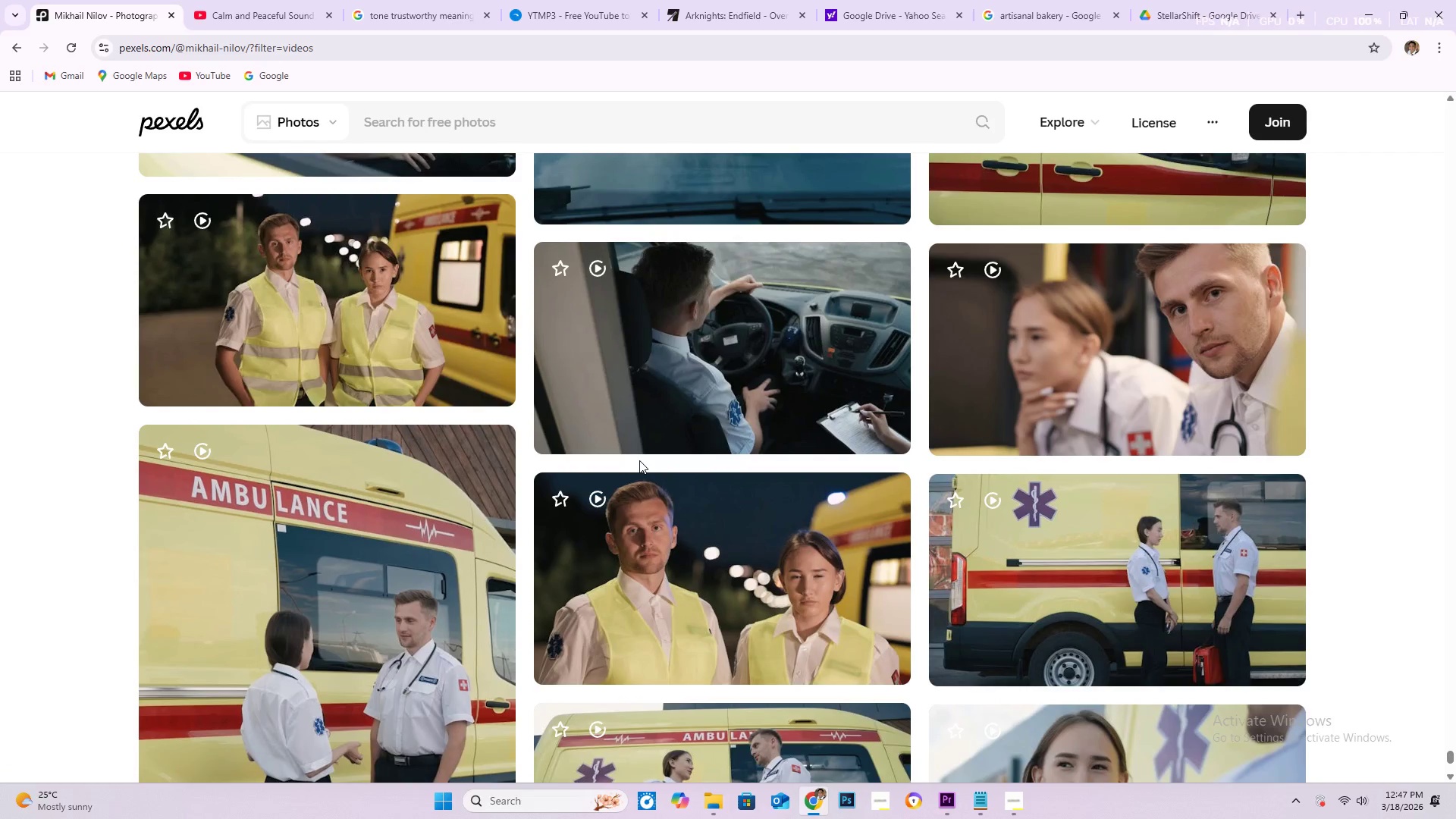 
wait(6.82)
 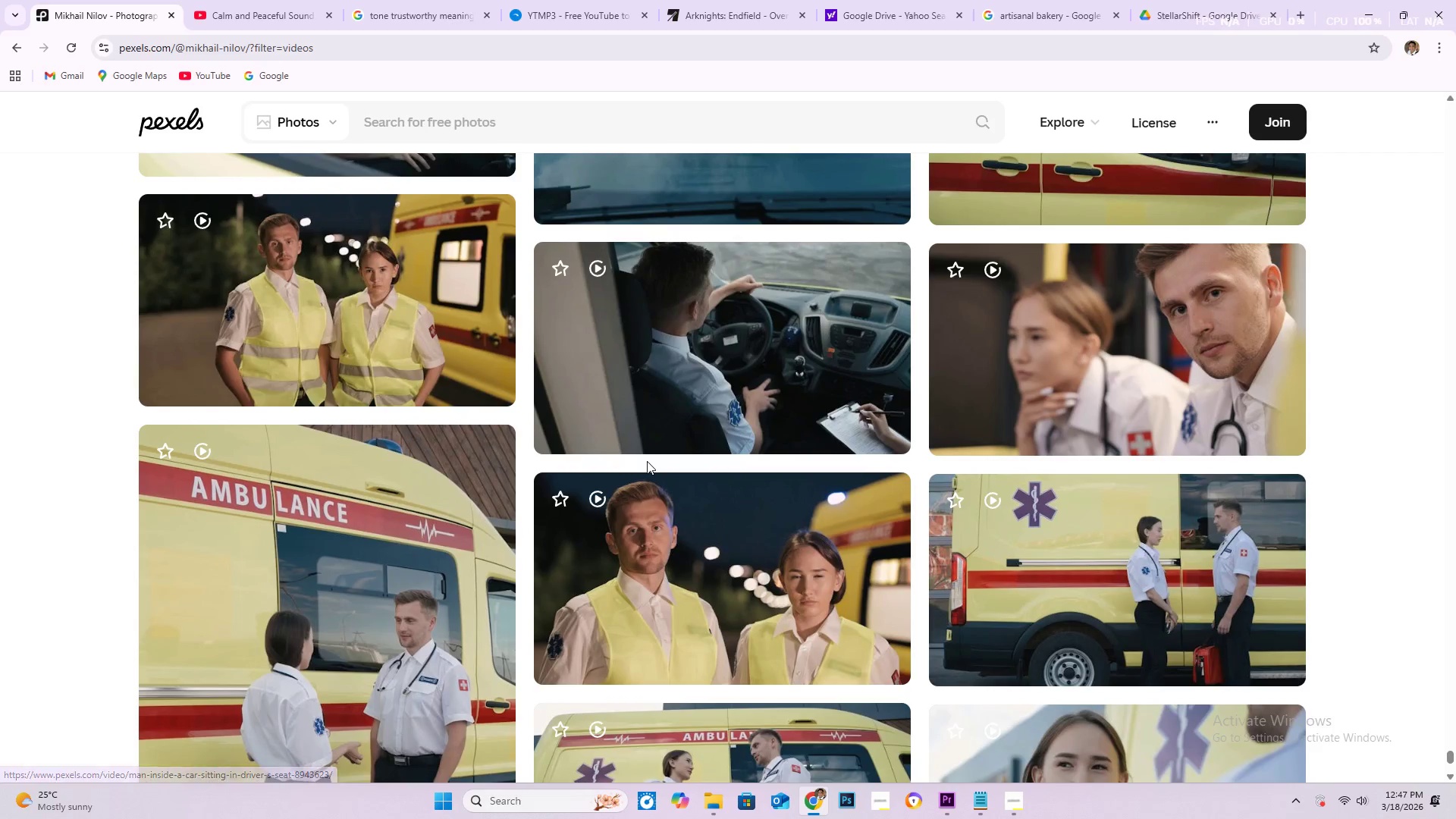 
scroll: coordinate [609, 461], scroll_direction: down, amount: 34.0
 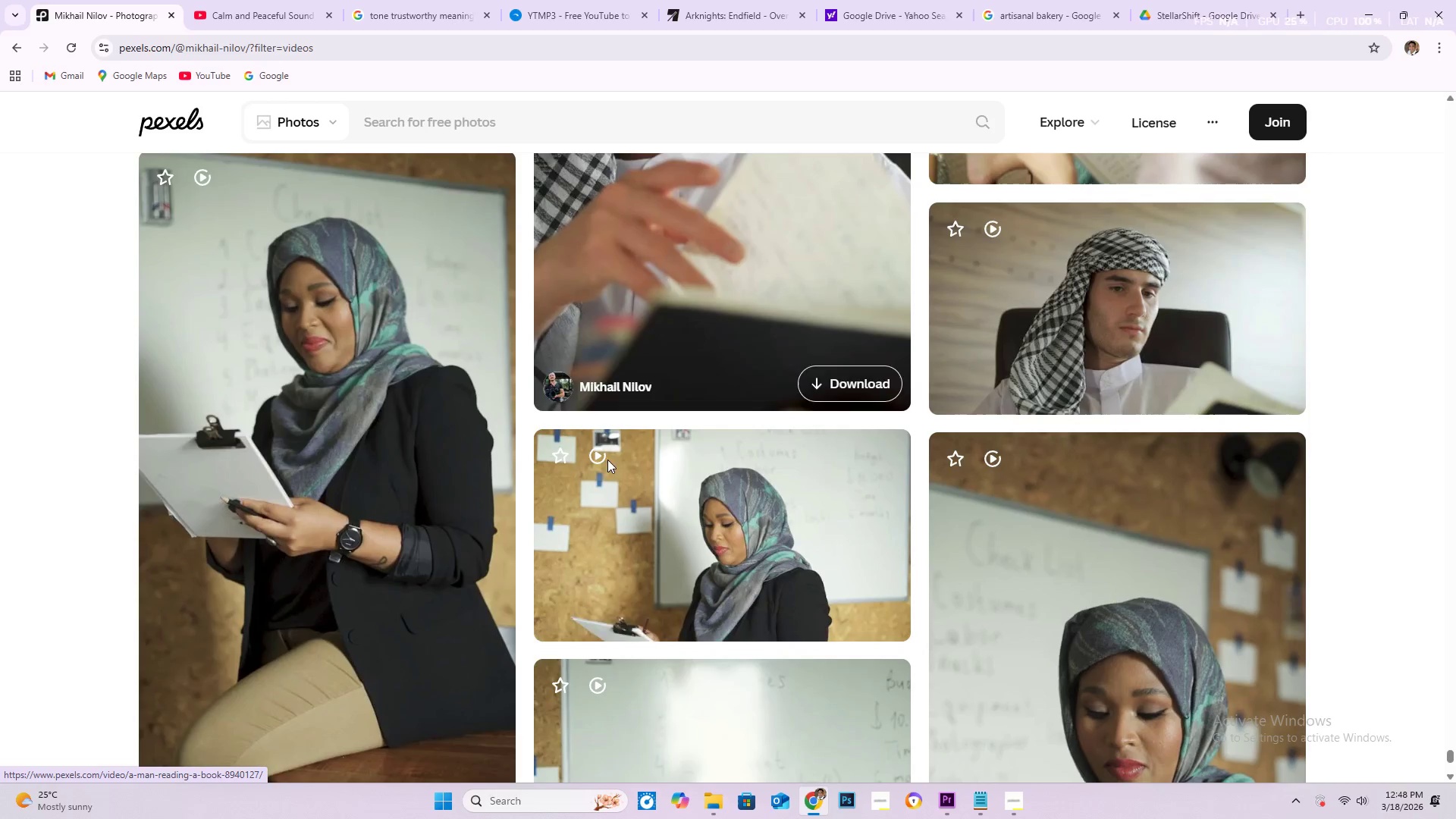 
scroll: coordinate [635, 398], scroll_direction: down, amount: 10.0
 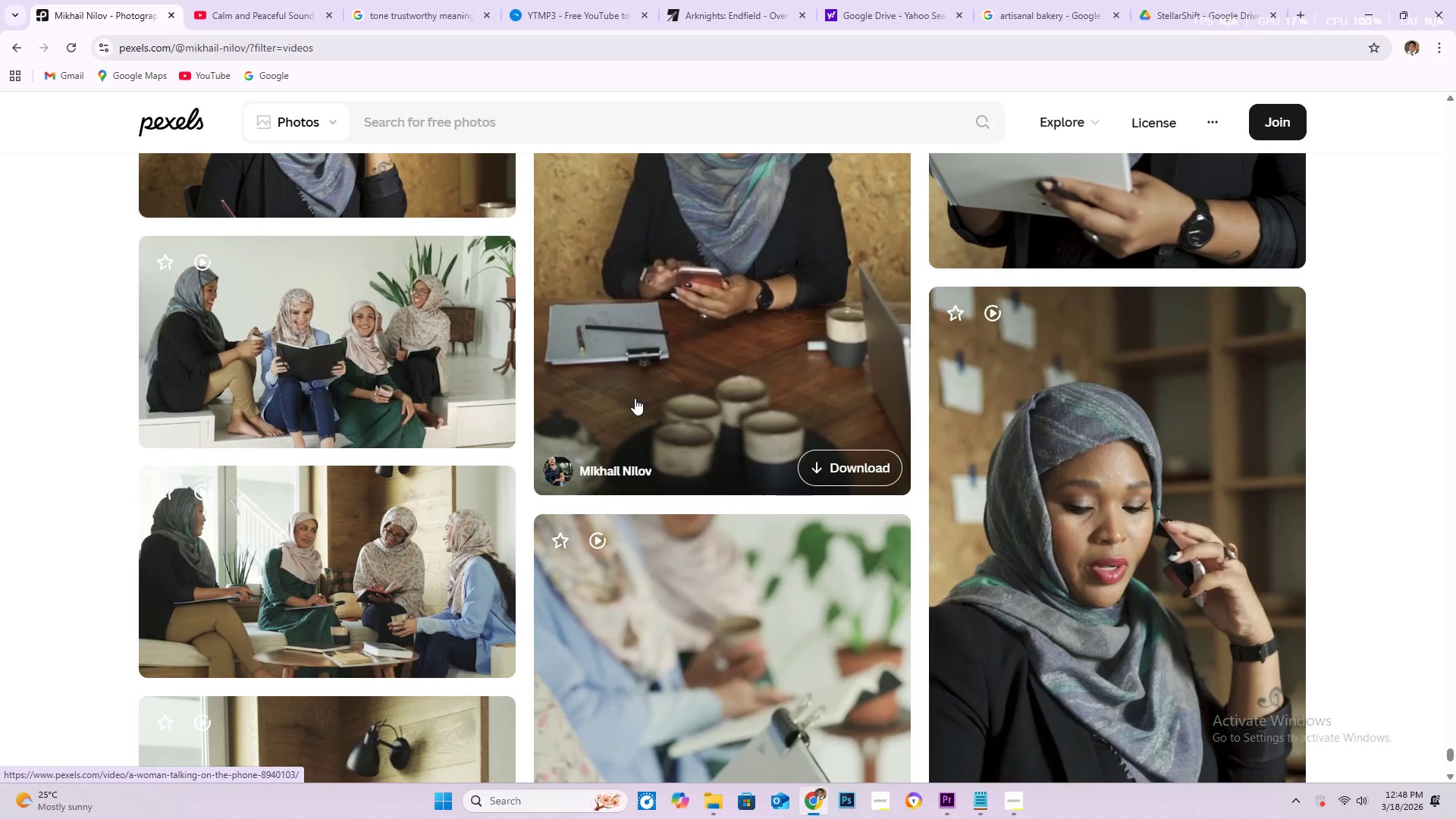 
scroll: coordinate [628, 384], scroll_direction: down, amount: 5.0
 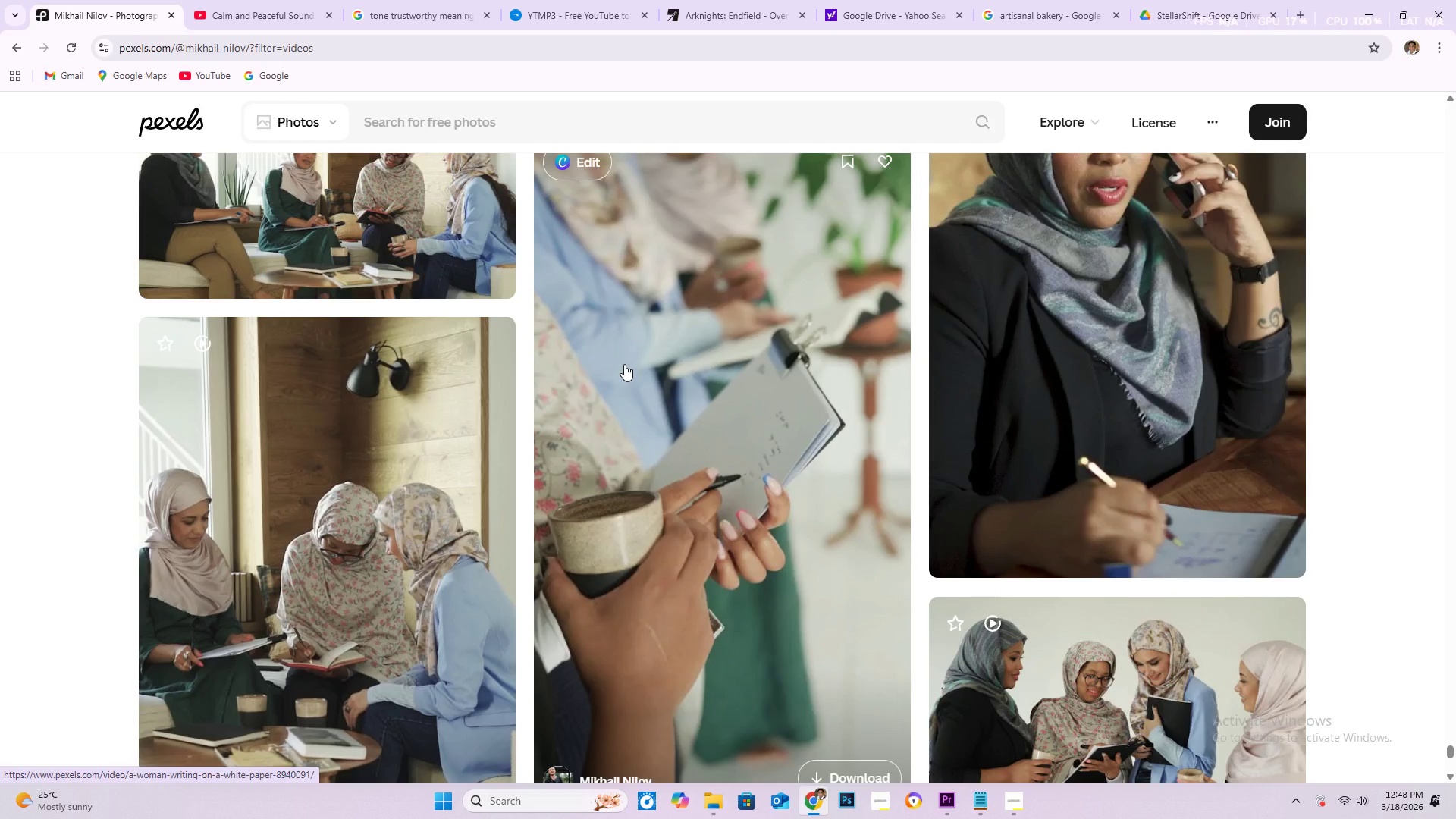 
scroll: coordinate [623, 359], scroll_direction: down, amount: 9.0
 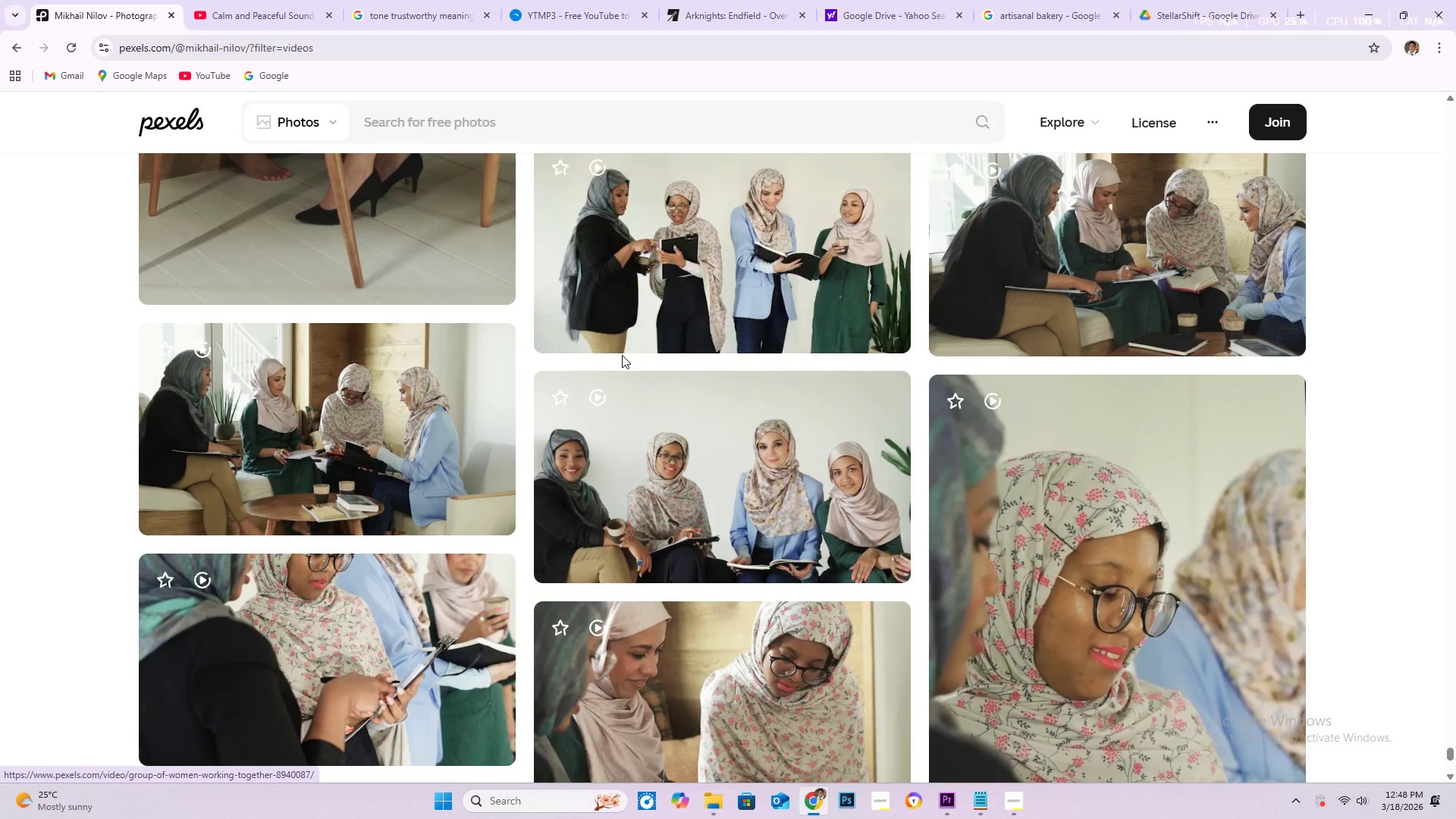 
scroll: coordinate [622, 344], scroll_direction: down, amount: 8.0
 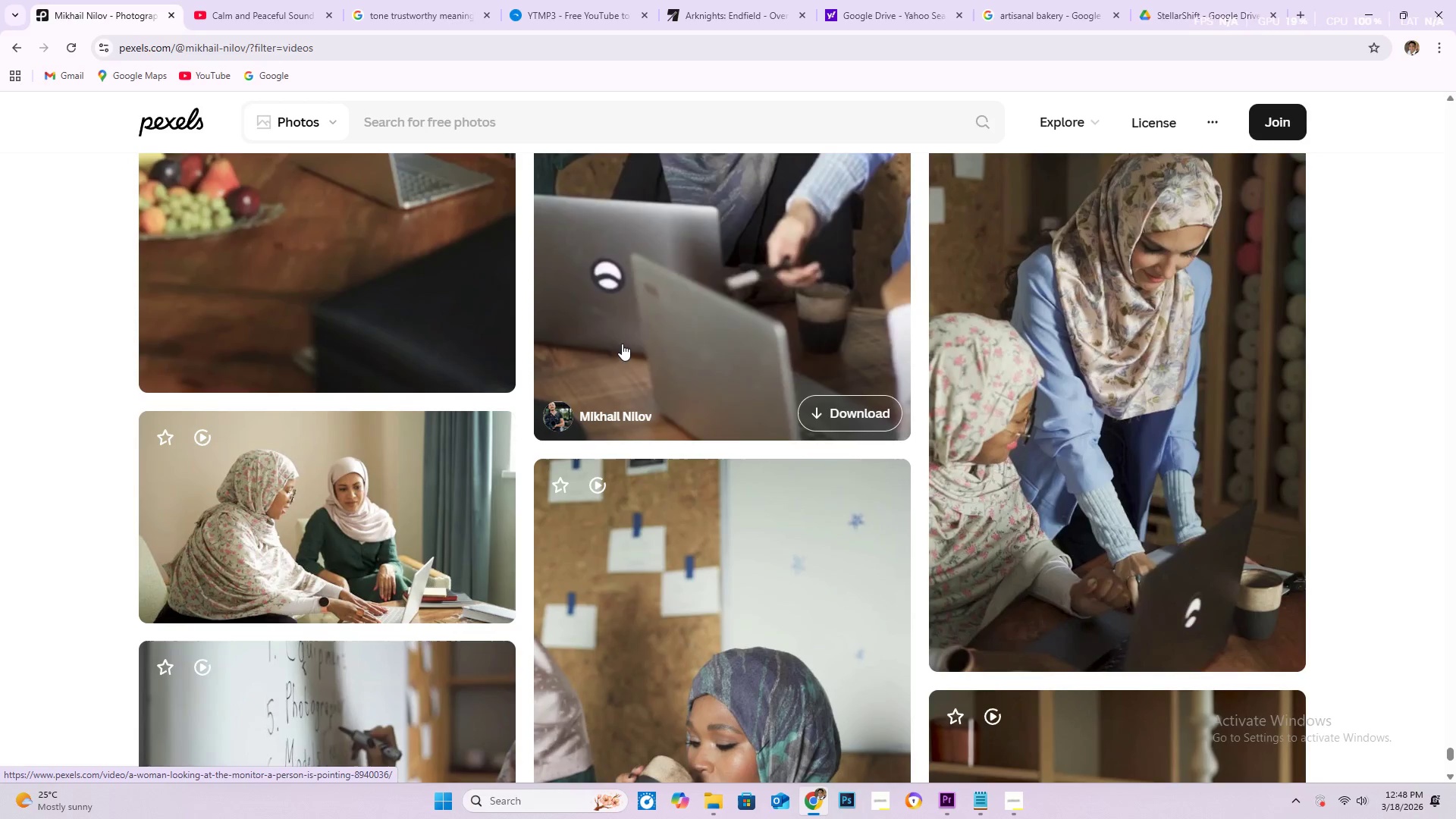 
scroll: coordinate [620, 340], scroll_direction: down, amount: 5.0
 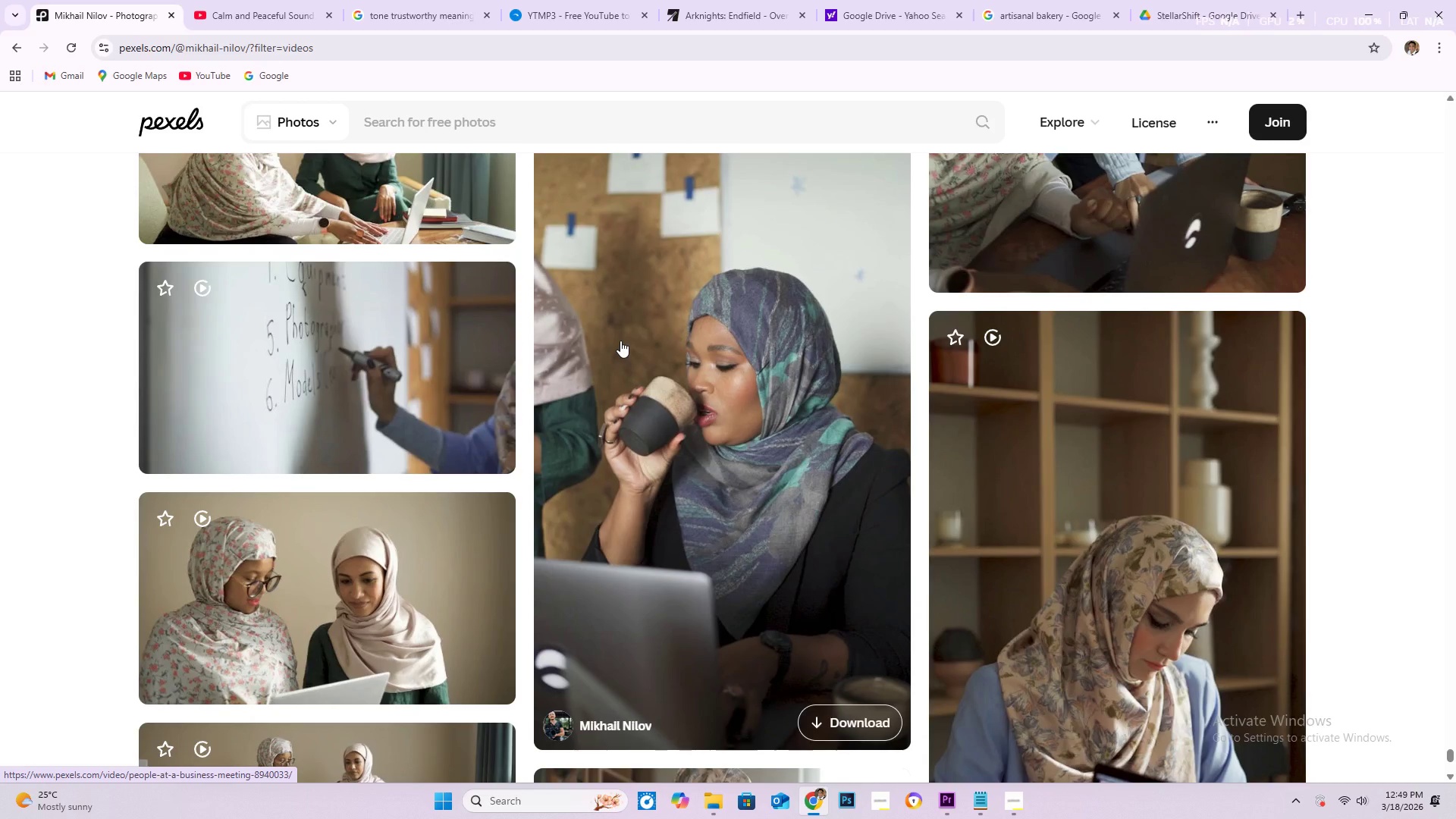 
scroll: coordinate [620, 337], scroll_direction: down, amount: 5.0
 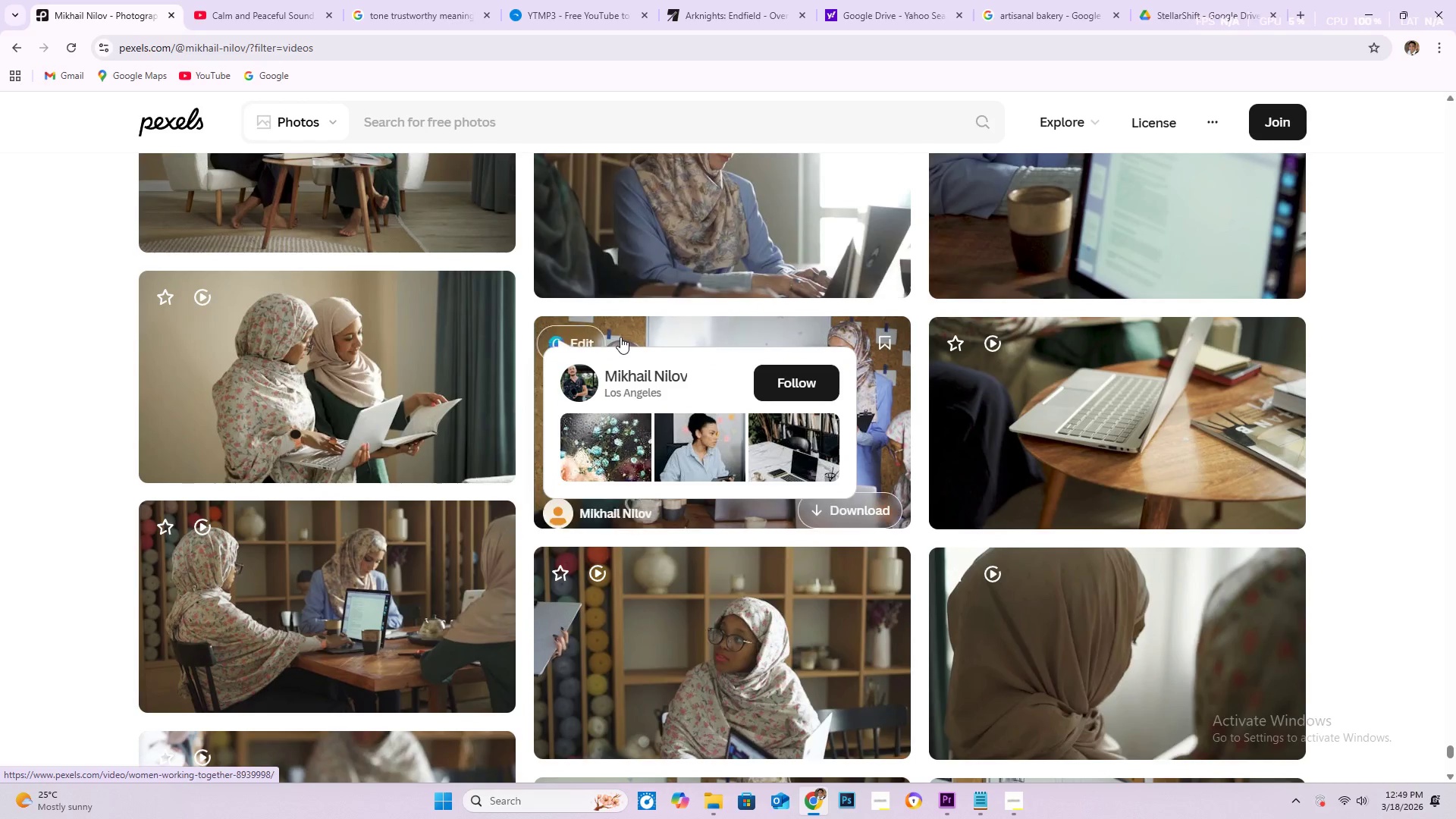 
scroll: coordinate [523, 359], scroll_direction: down, amount: 5.0
 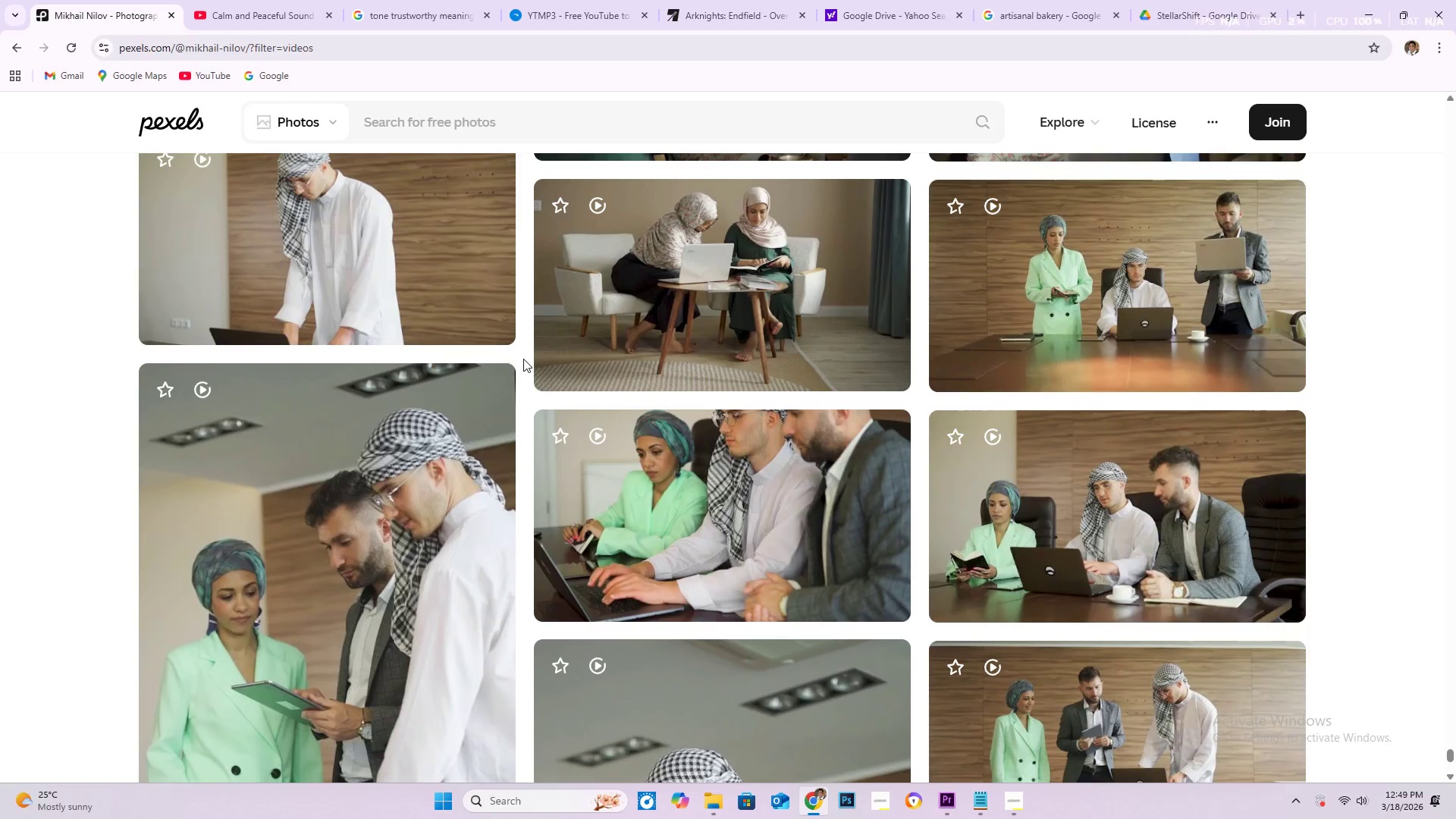 
scroll: coordinate [522, 352], scroll_direction: down, amount: 7.0
 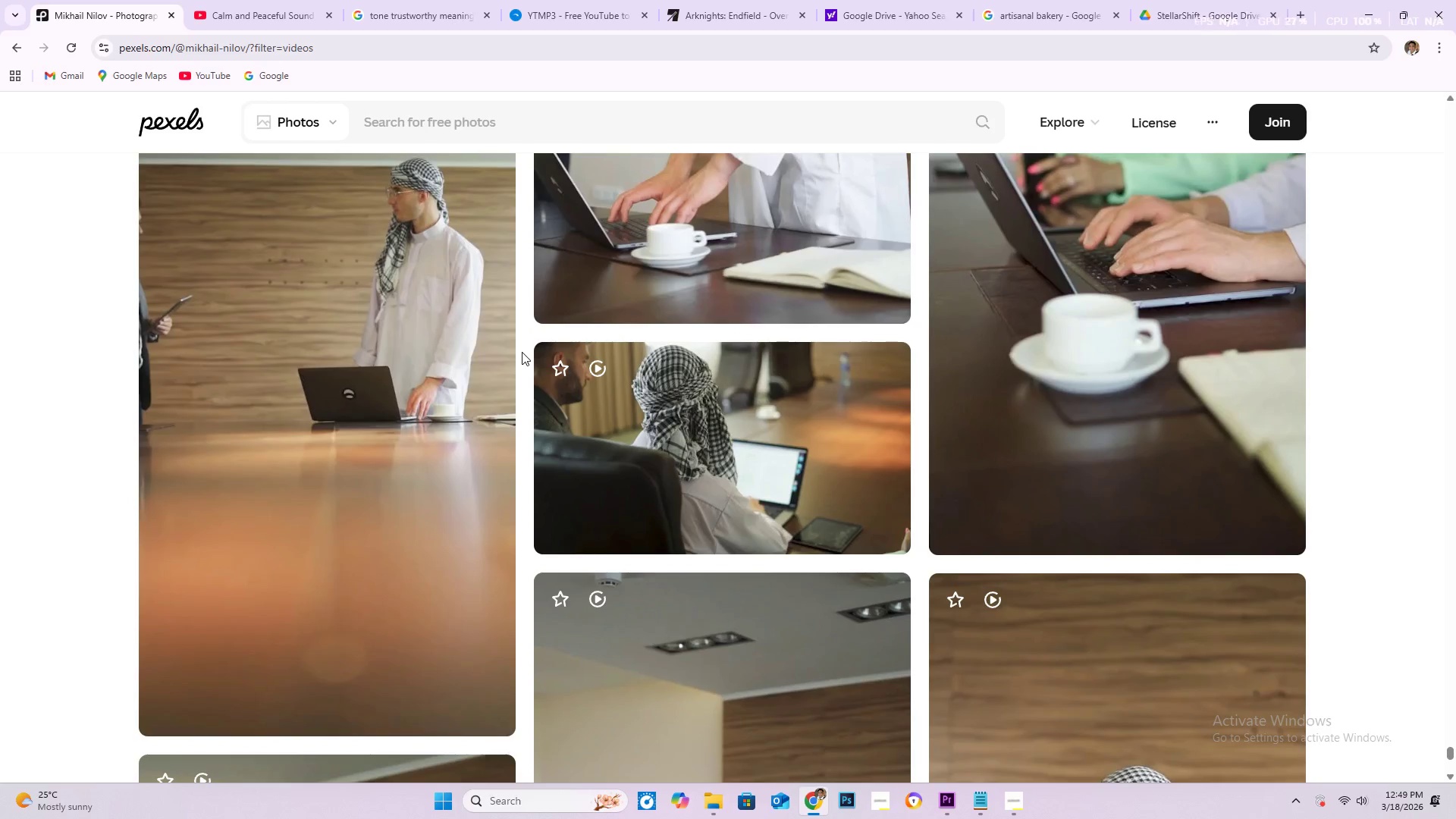 
scroll: coordinate [520, 347], scroll_direction: down, amount: 5.0
 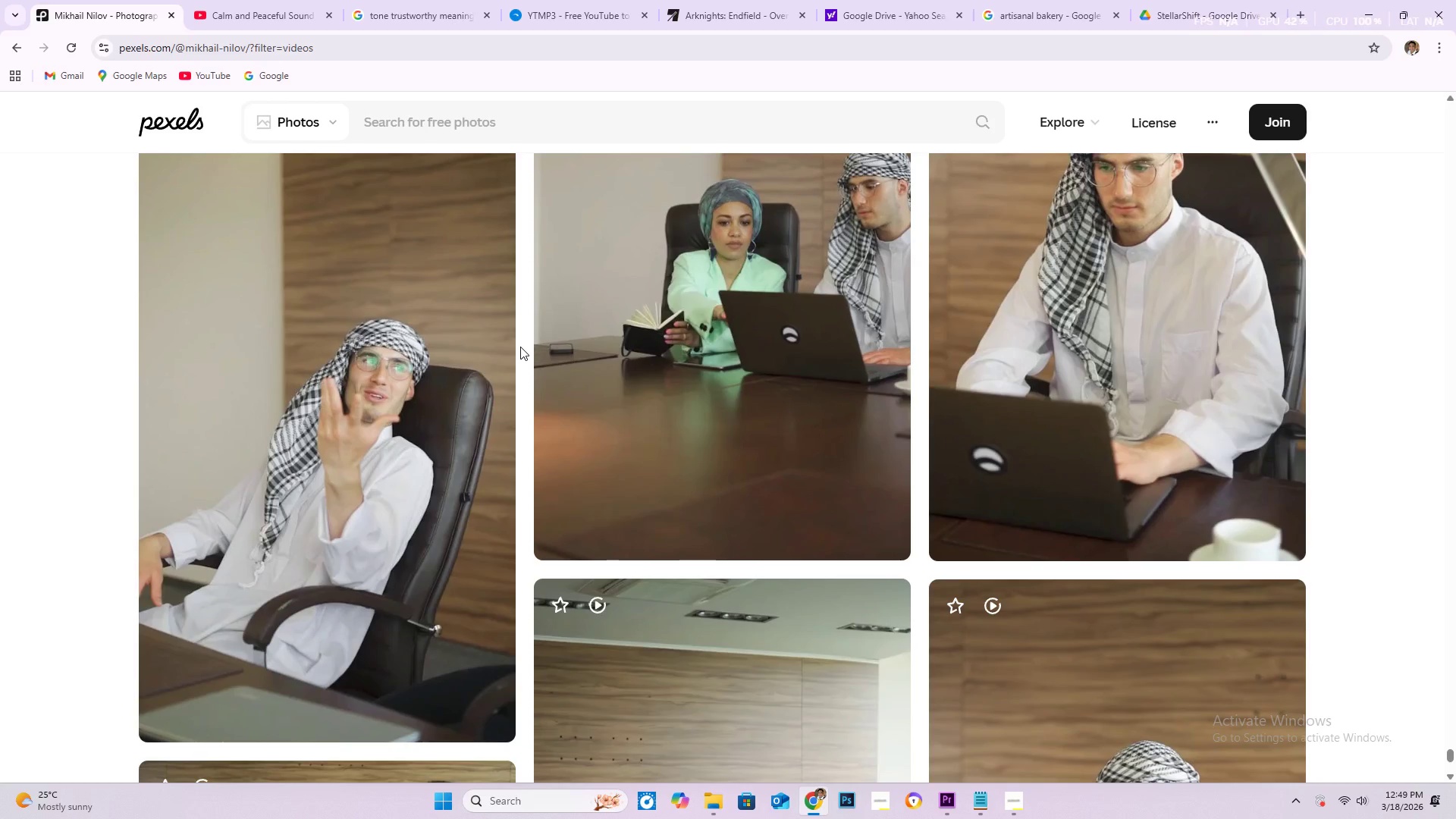 
scroll: coordinate [527, 336], scroll_direction: down, amount: 10.0
 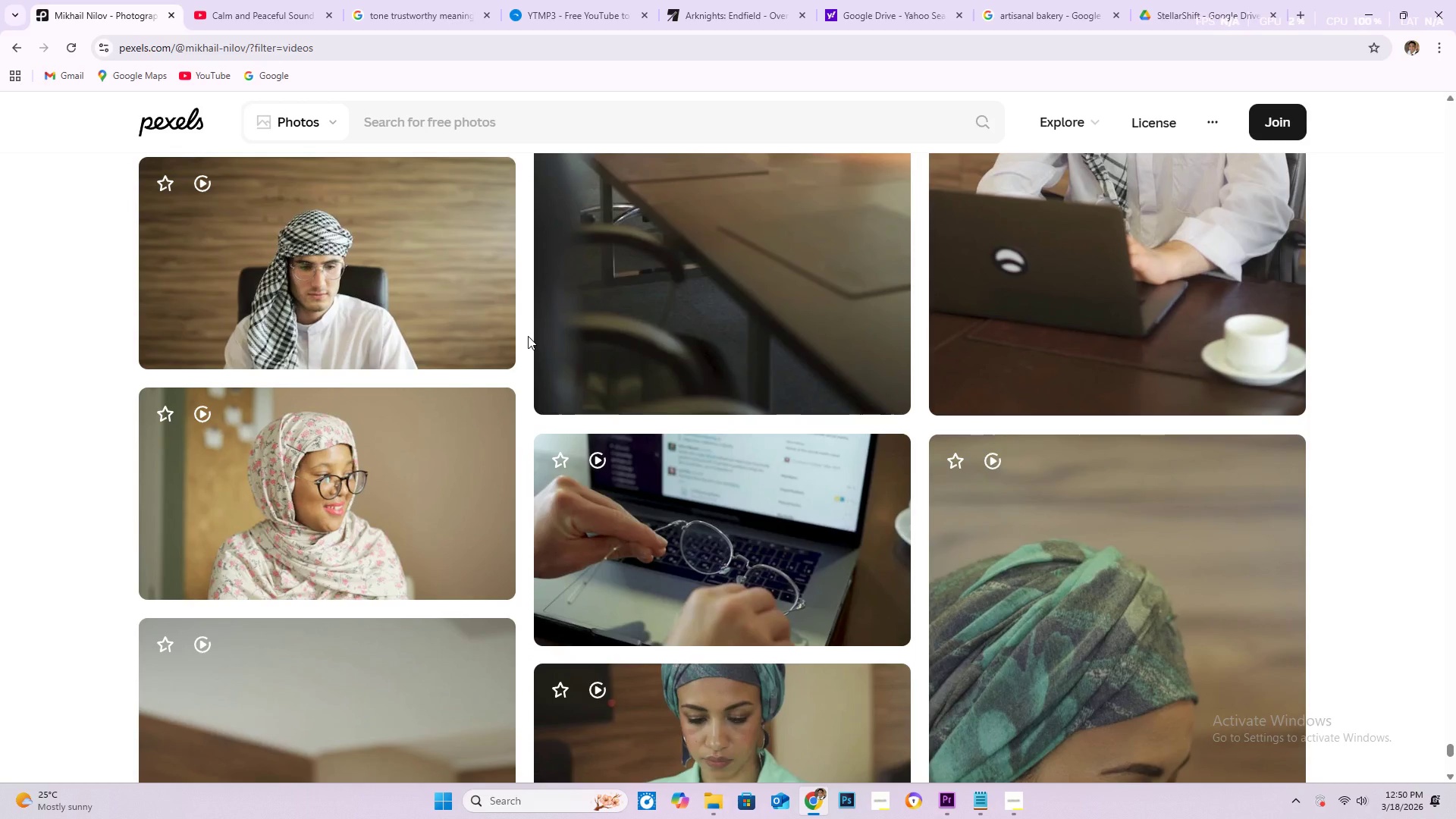 
wait(17.92)
 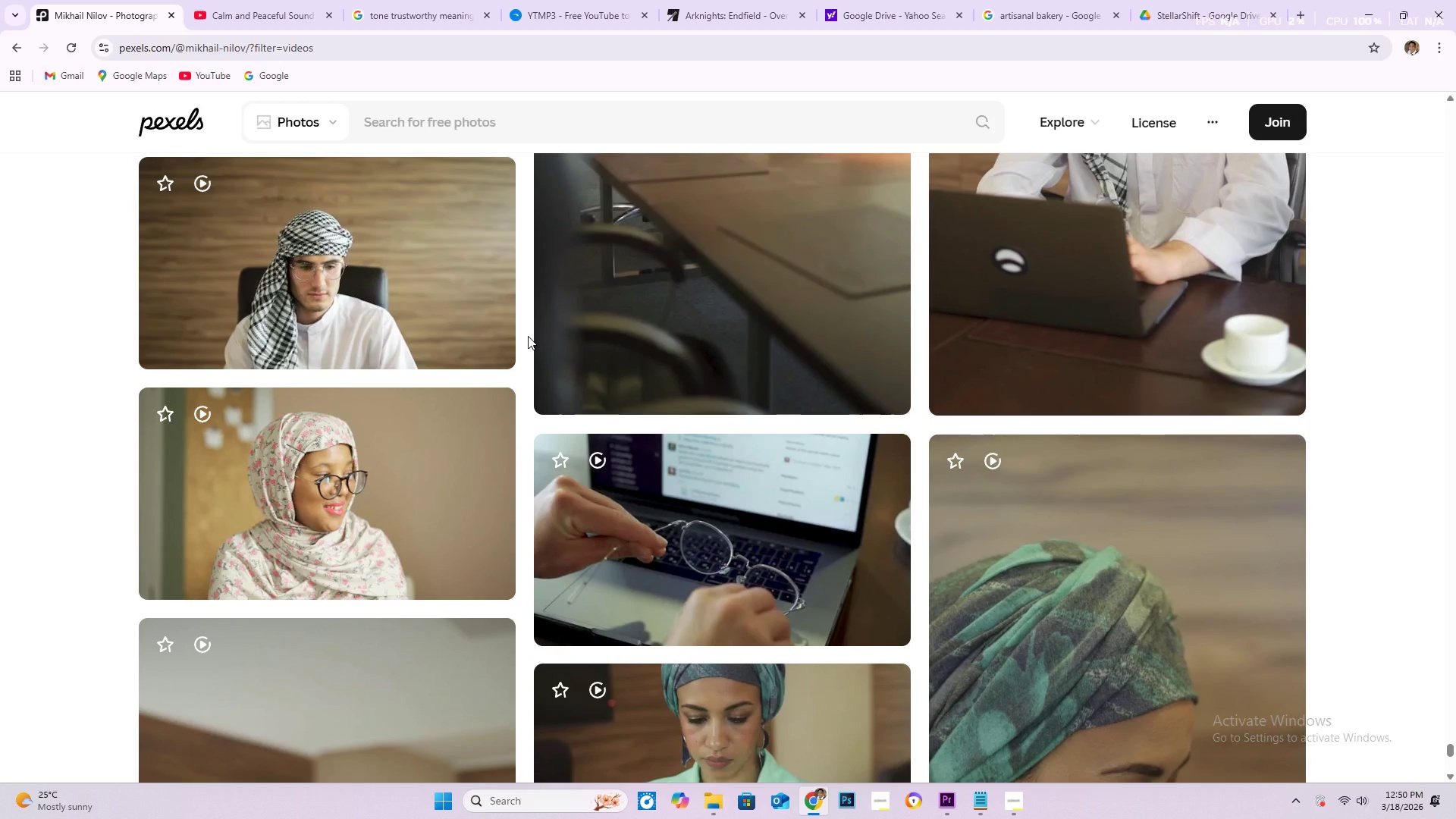 
scroll: coordinate [751, 450], scroll_direction: down, amount: 14.0
 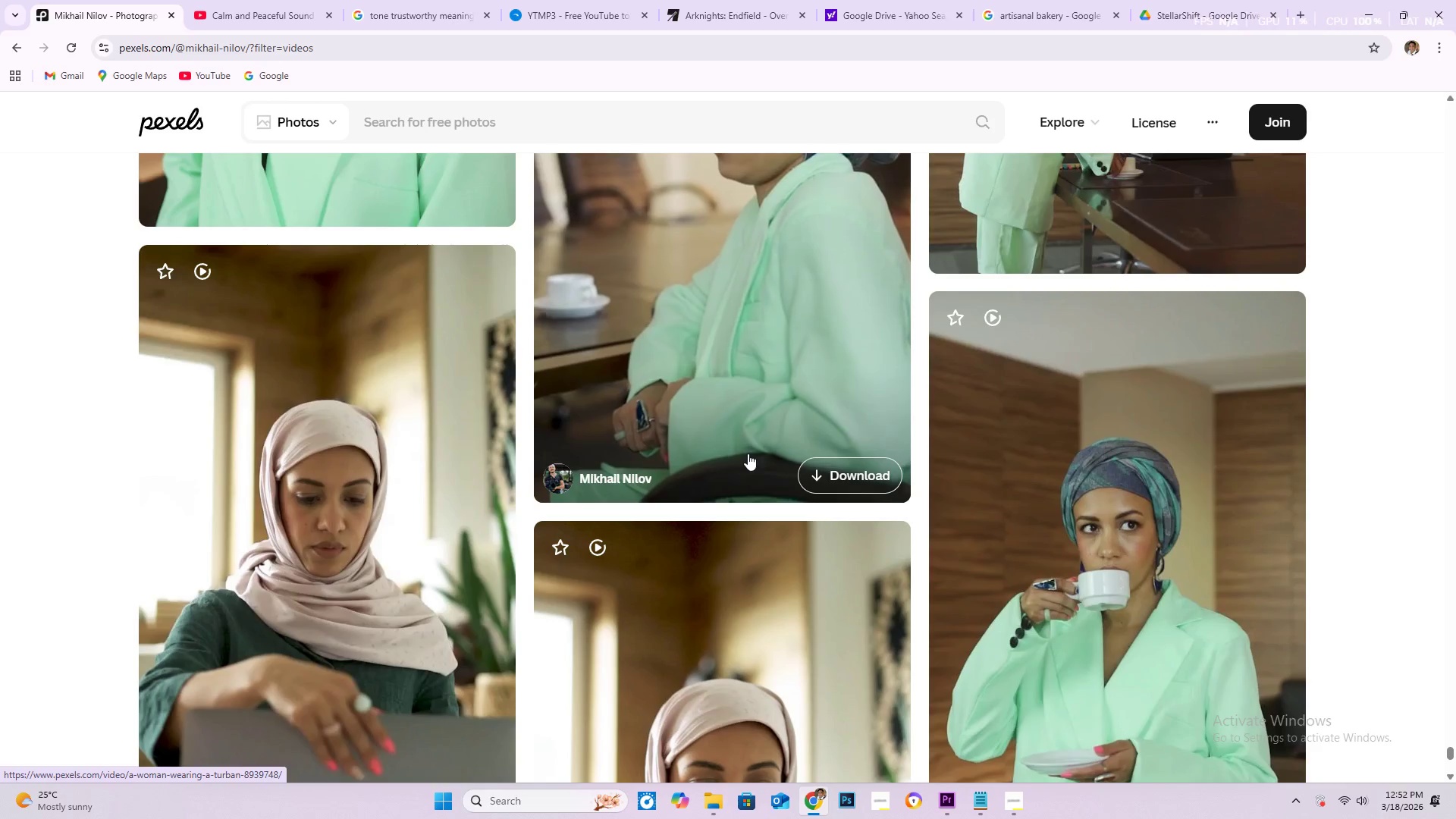 
wait(134.56)
 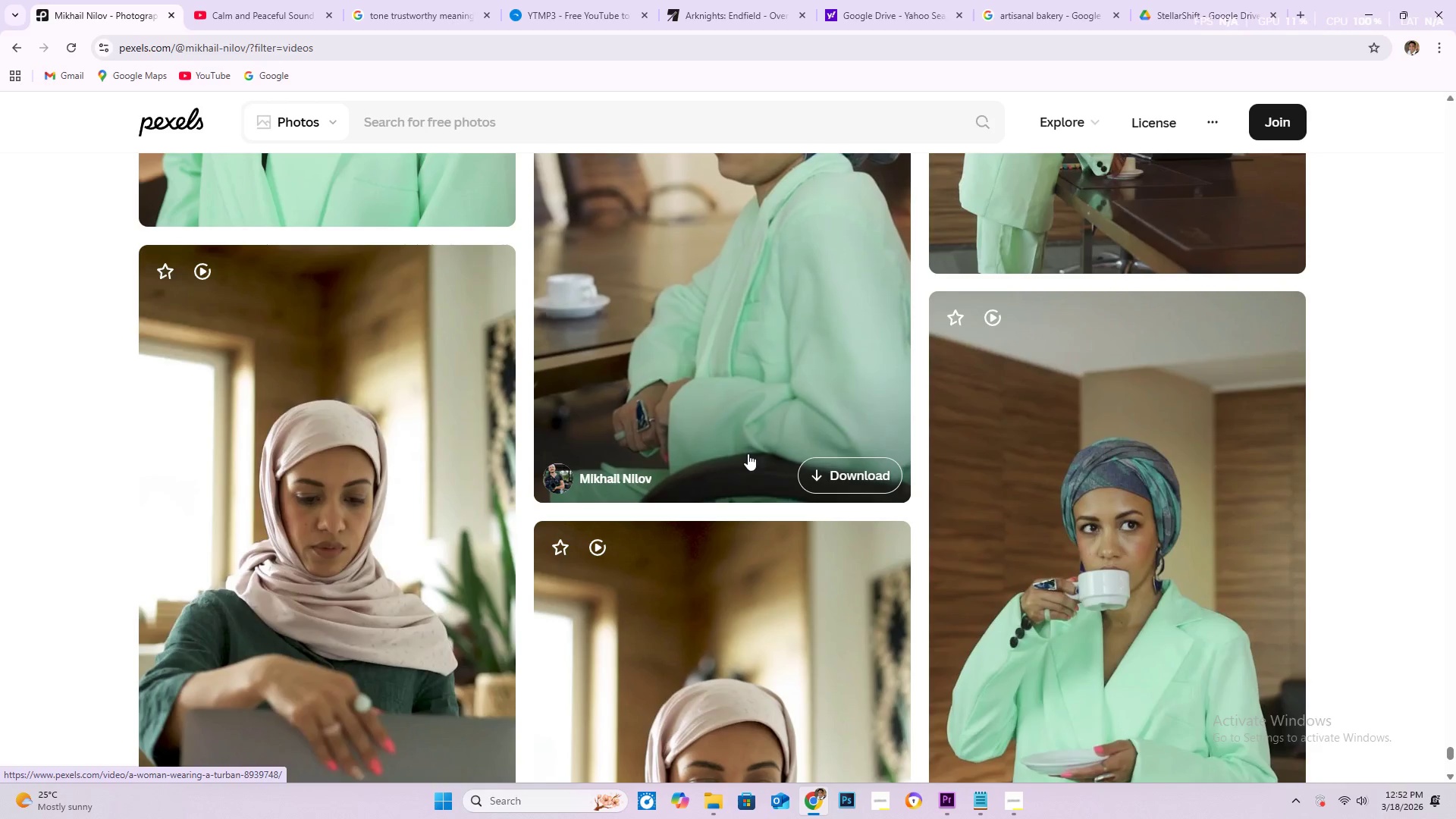 
scroll: coordinate [730, 384], scroll_direction: down, amount: 17.0
 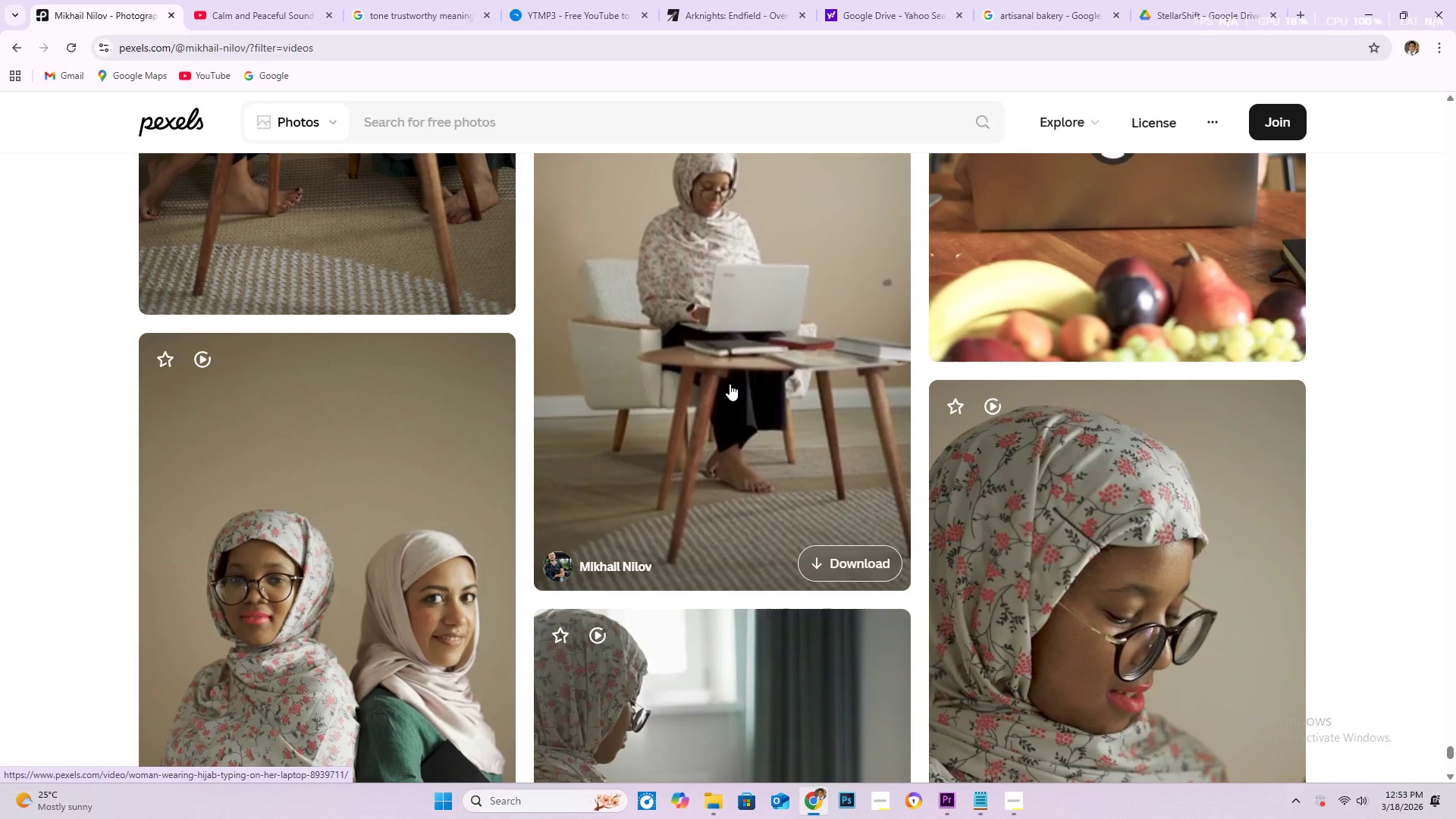 
wait(63.92)
 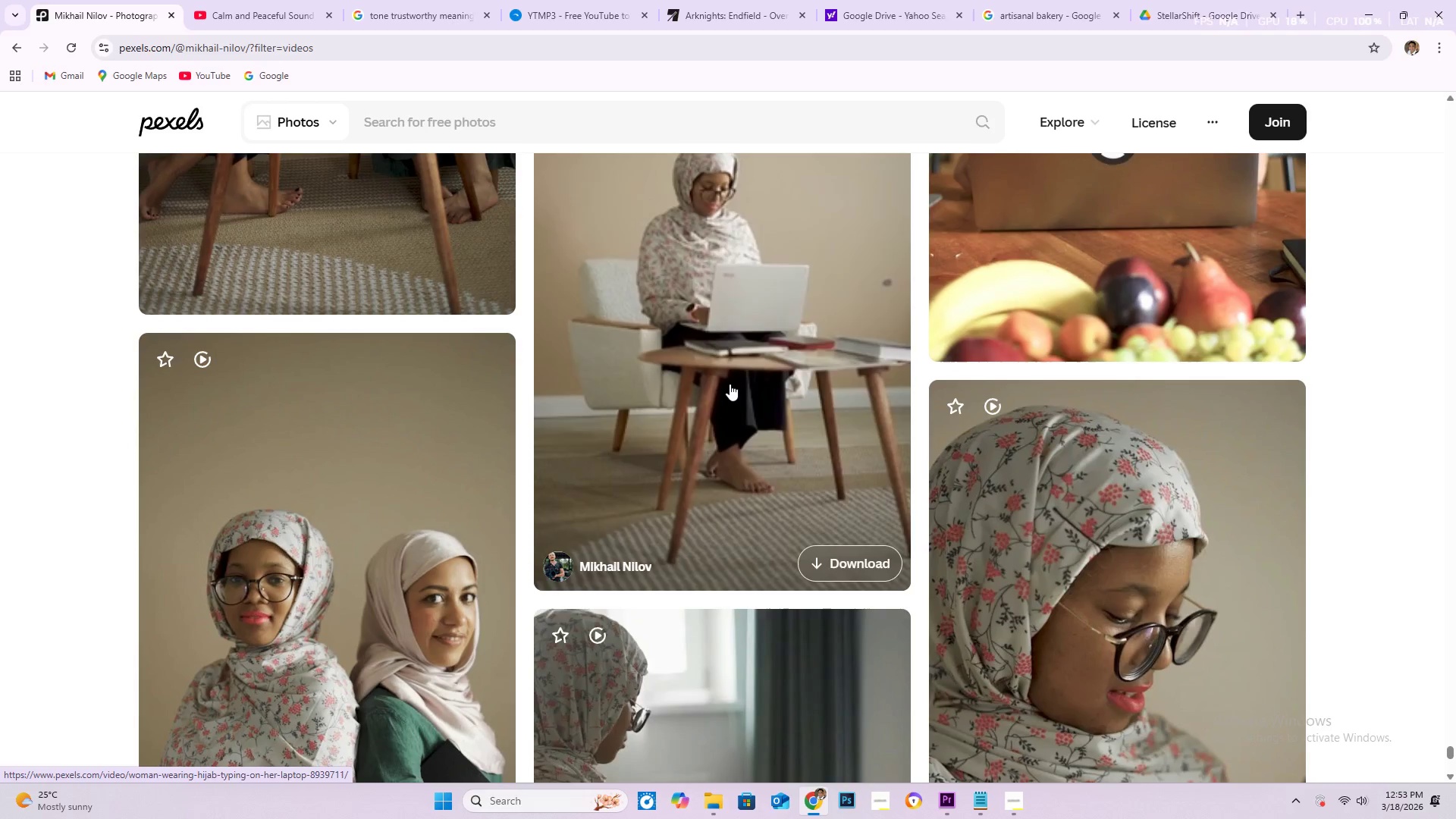 
scroll: coordinate [776, 417], scroll_direction: down, amount: 48.0
 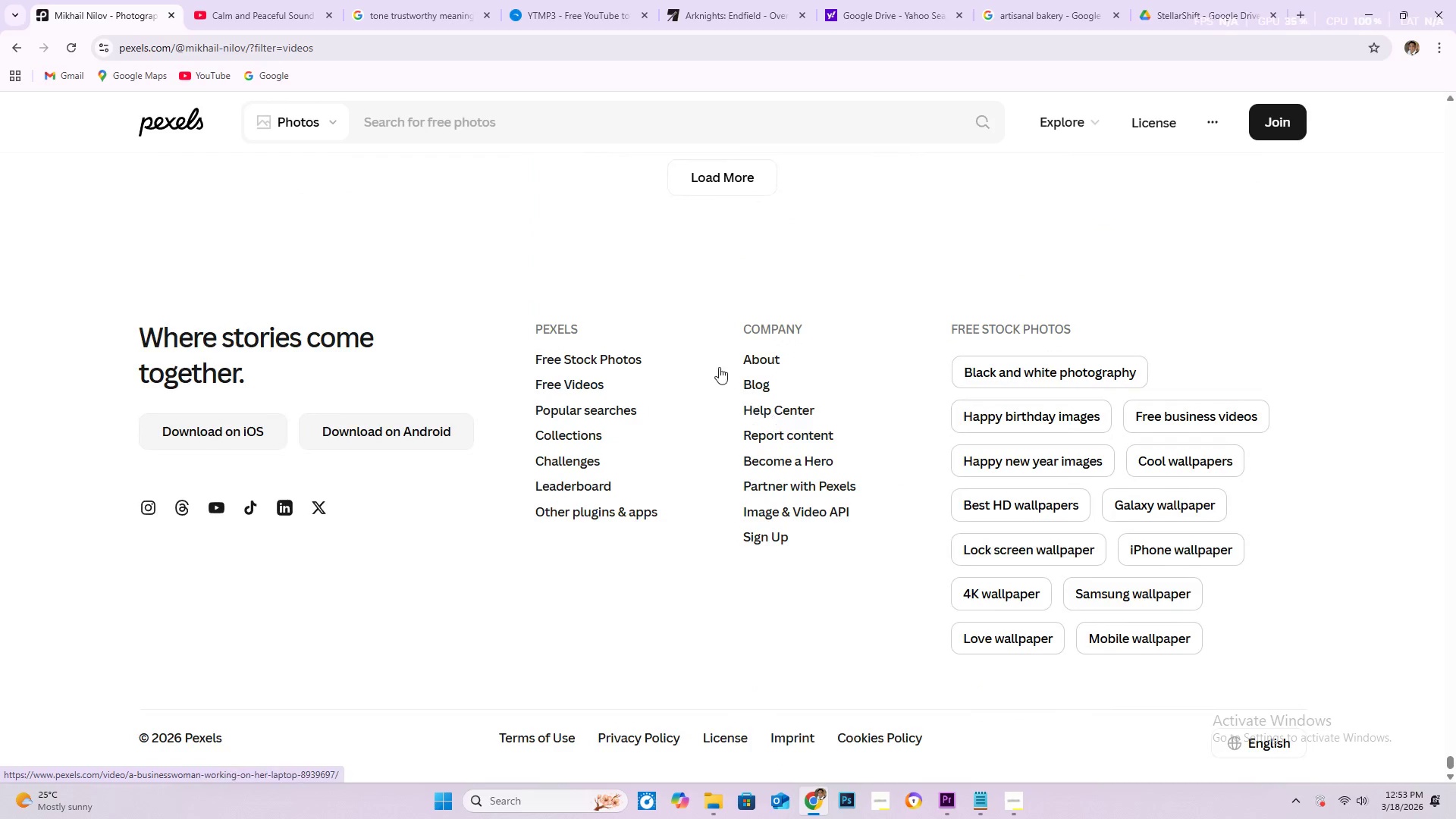 
scroll: coordinate [717, 366], scroll_direction: up, amount: 3.0
 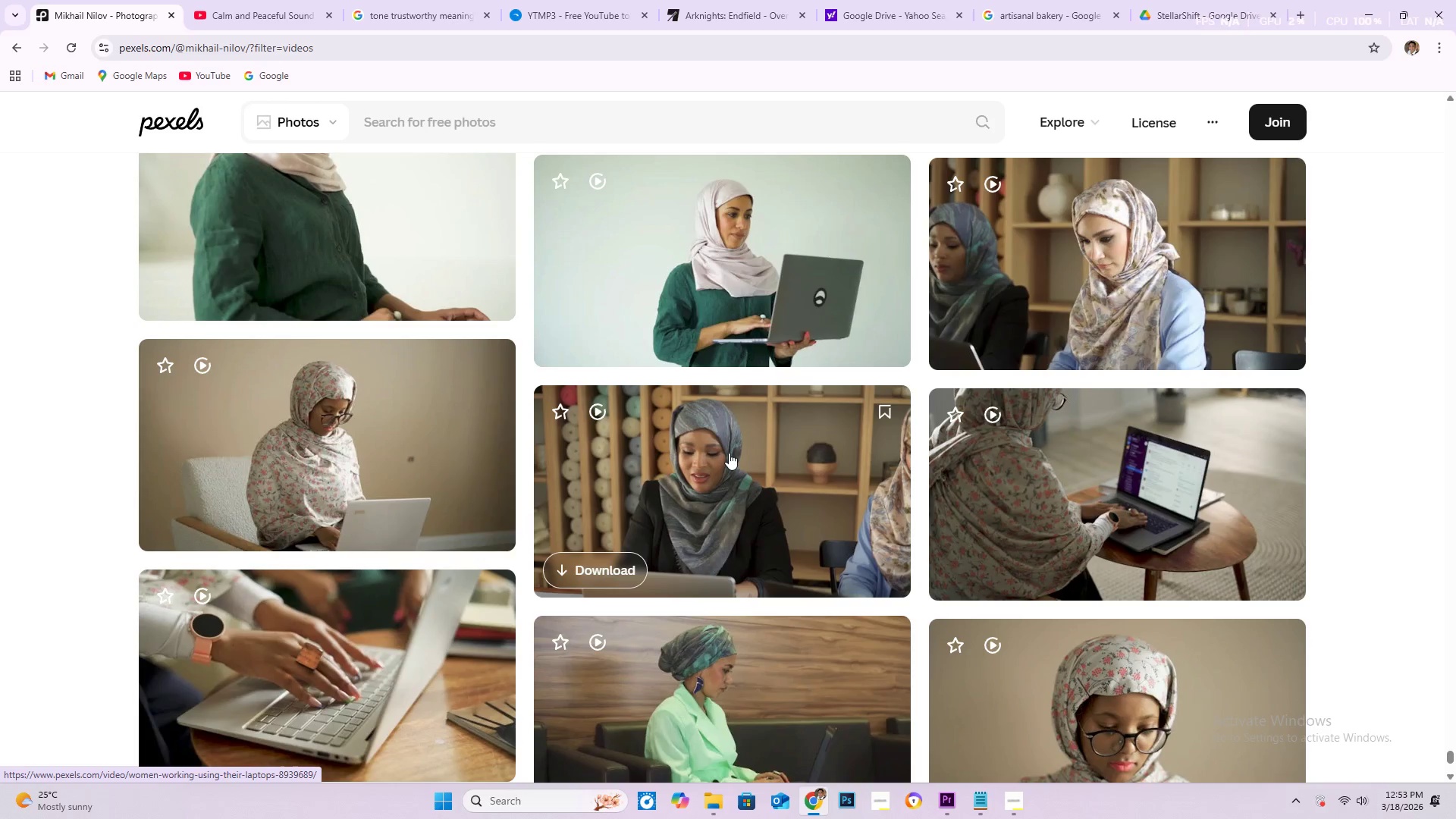 
scroll: coordinate [766, 397], scroll_direction: down, amount: 45.0
 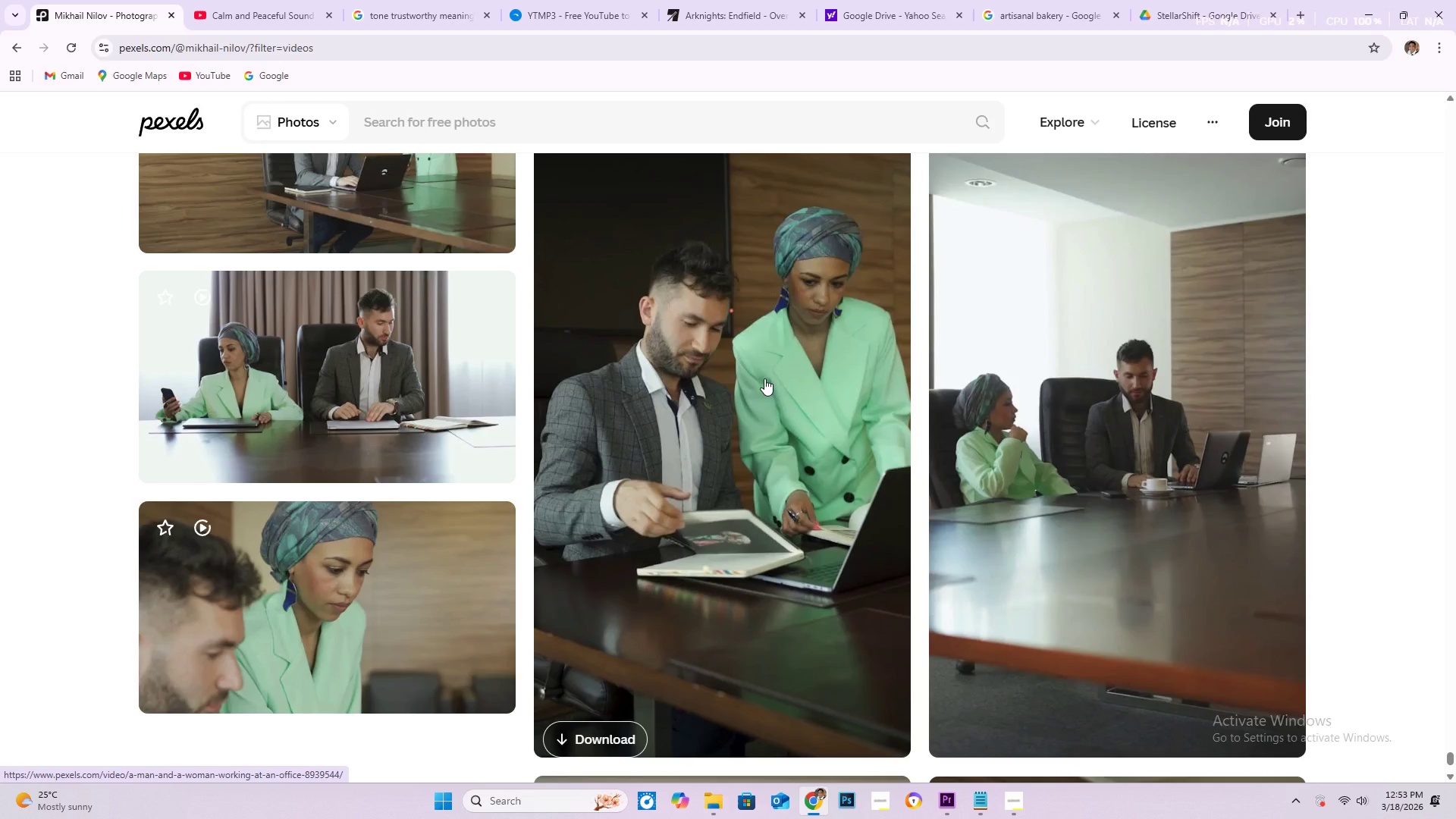 
scroll: coordinate [698, 453], scroll_direction: down, amount: 32.0
 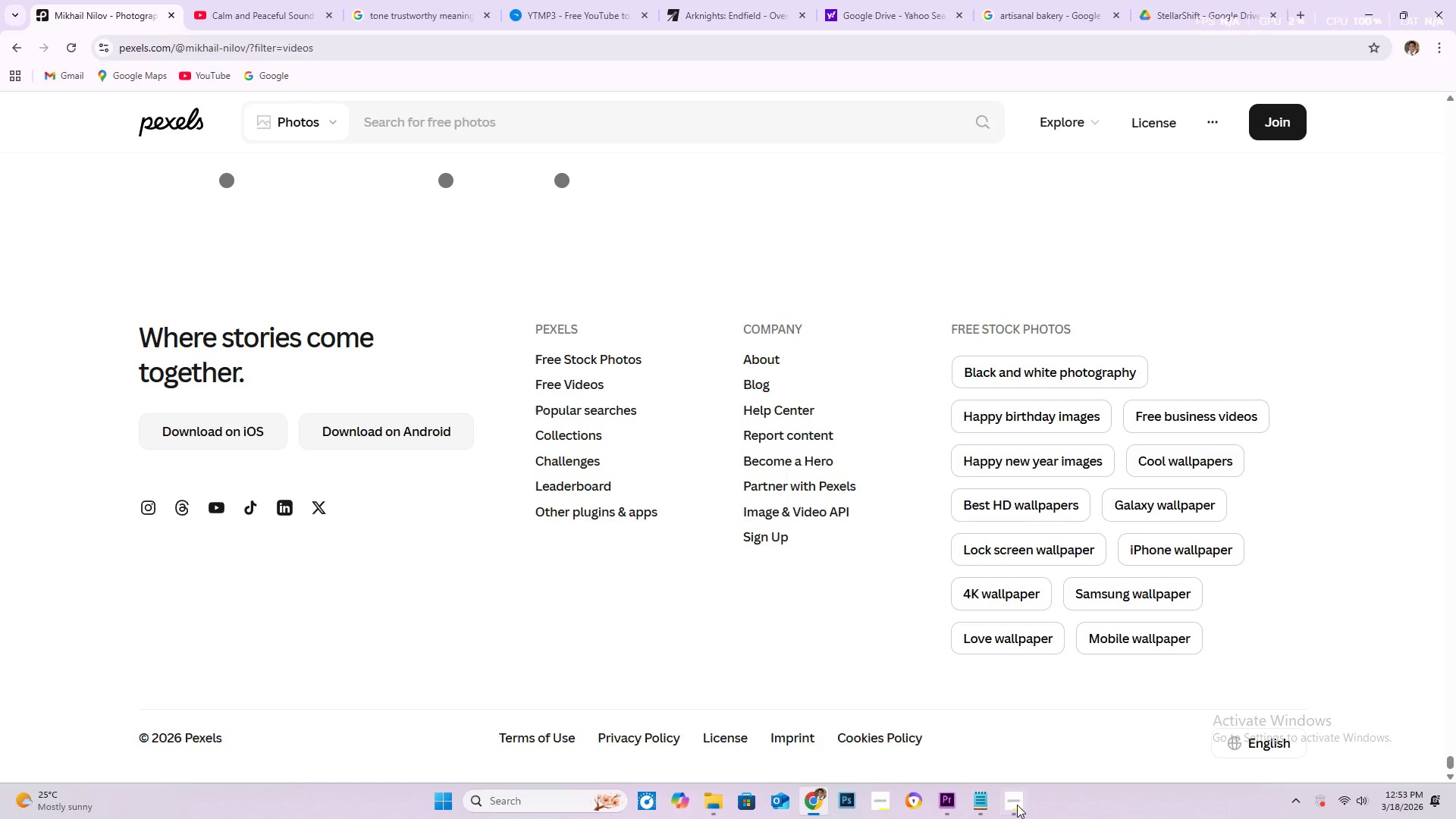 
left_click([1017, 804])